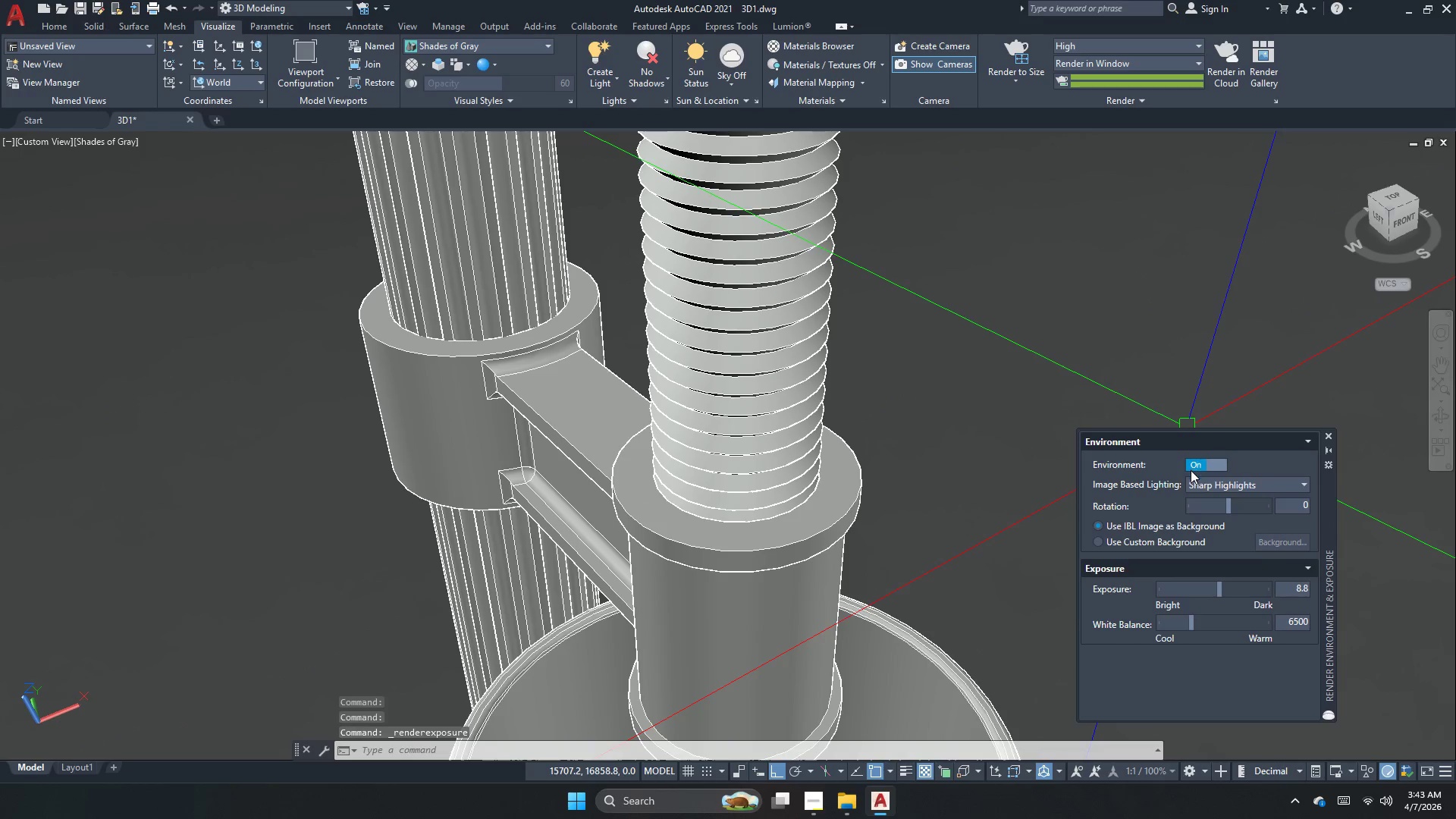 
left_click([1194, 466])
 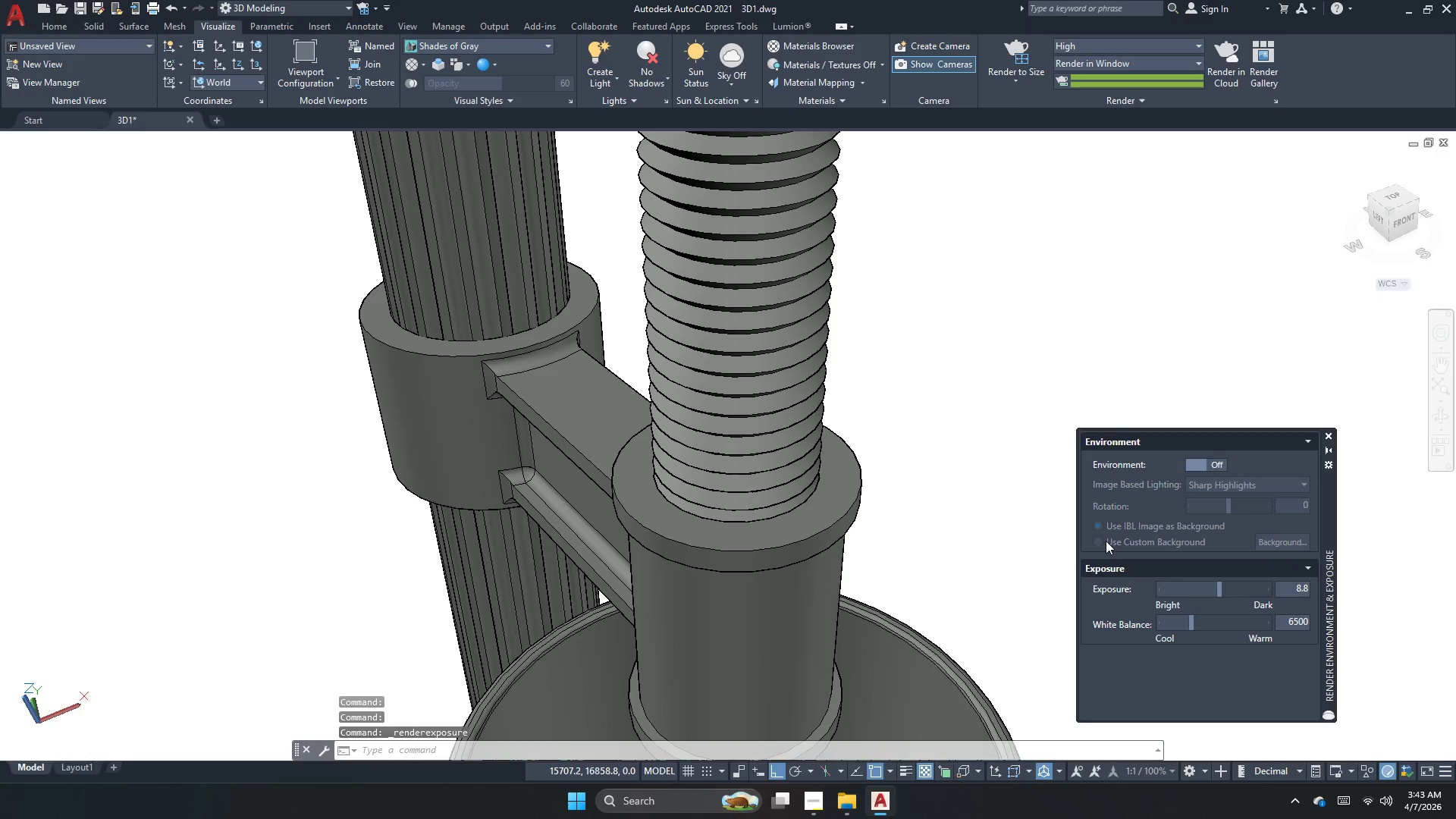 
key(Escape)
 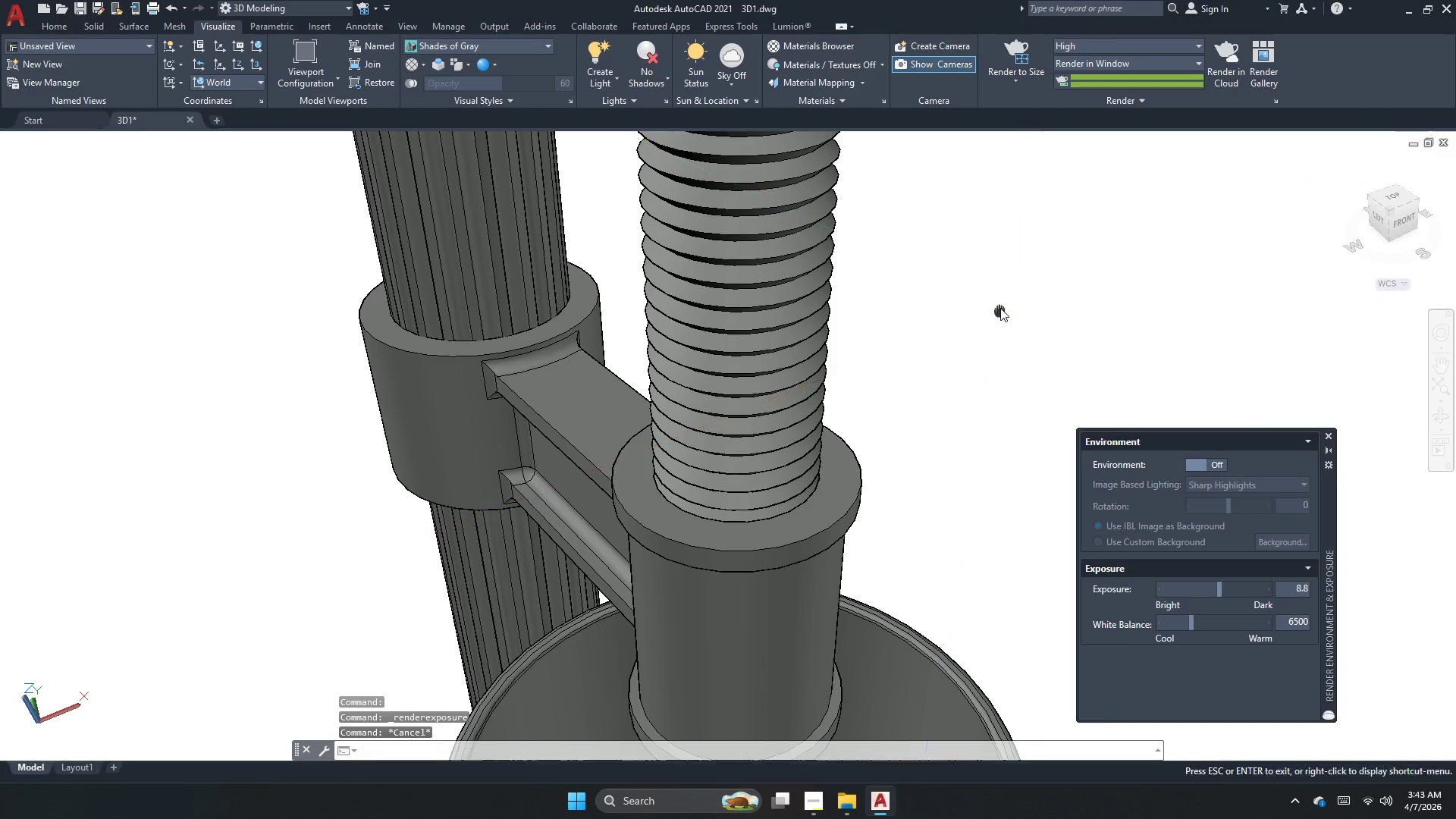 
double_click([1000, 308])
 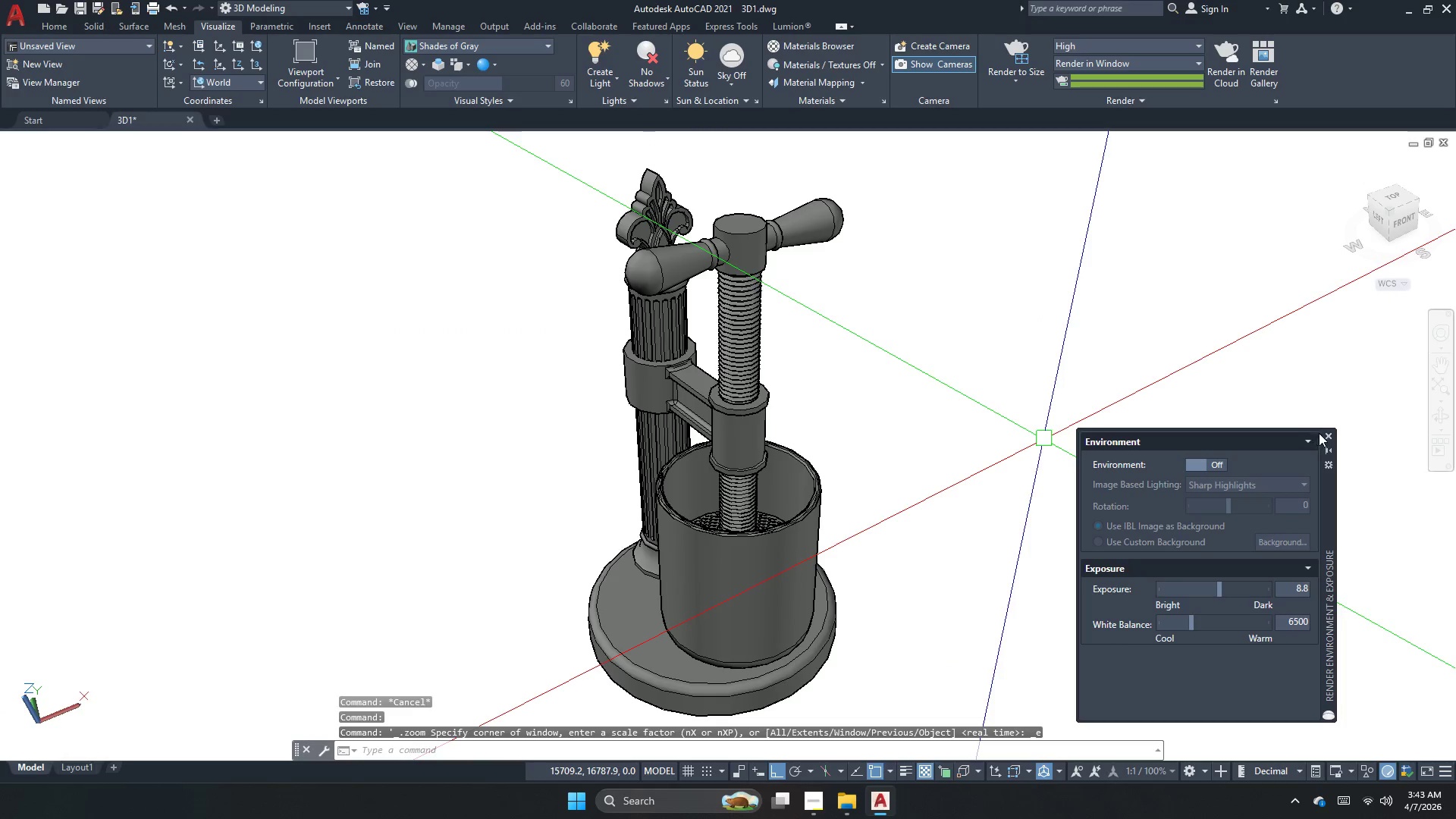 
left_click([1326, 434])
 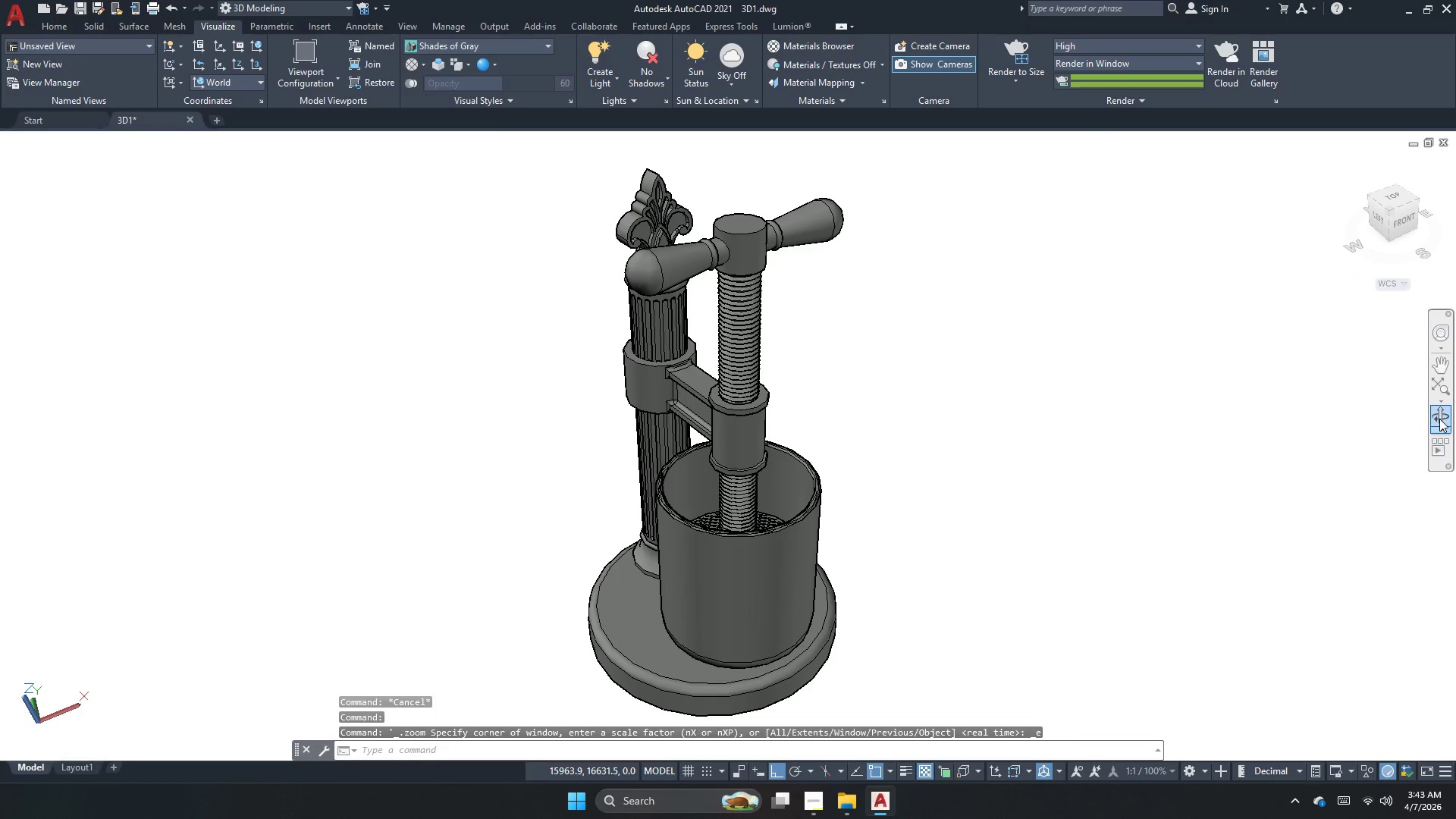 
left_click([1439, 419])
 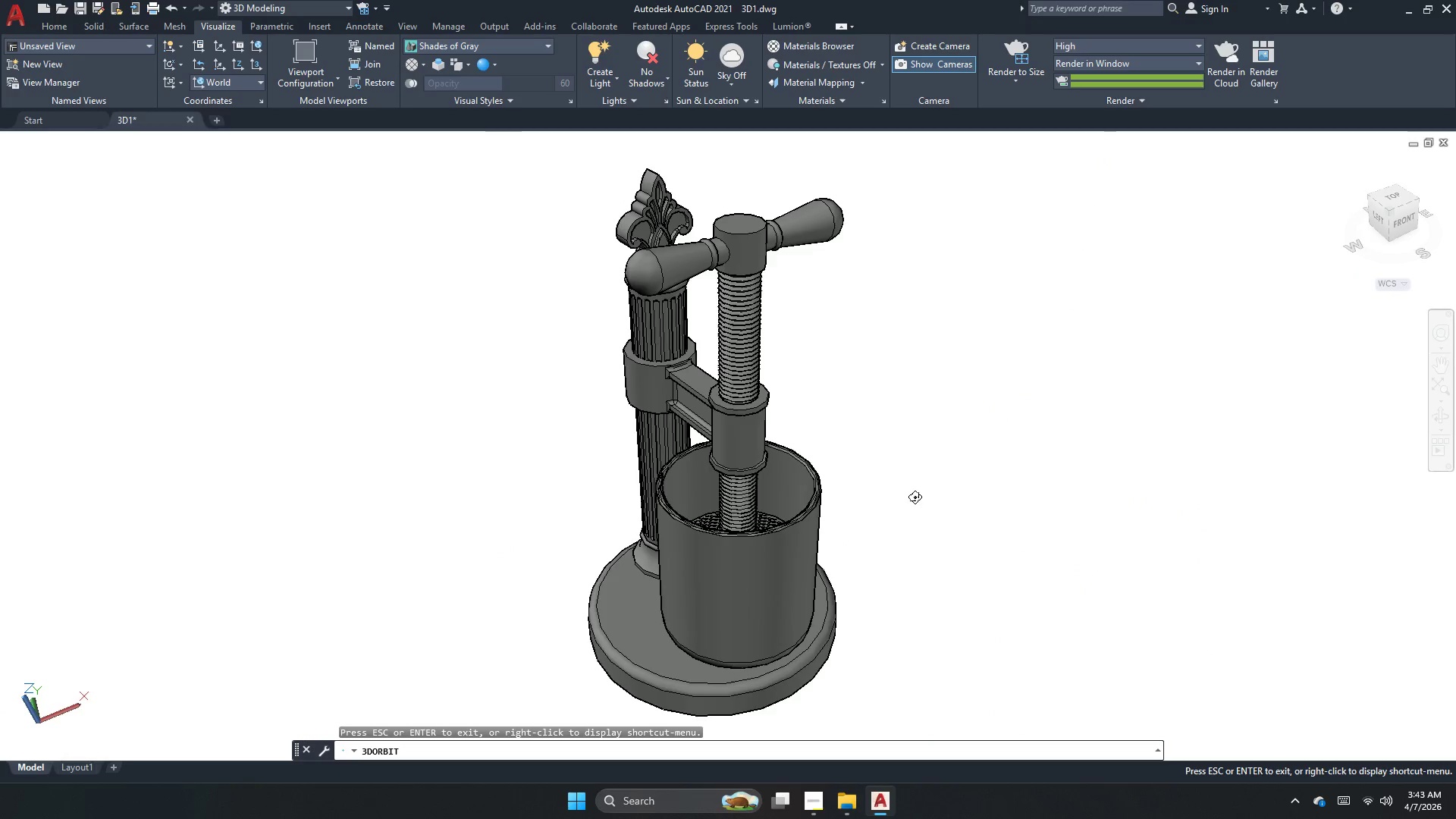 
left_click_drag(start_coordinate=[921, 517], to_coordinate=[947, 503])
 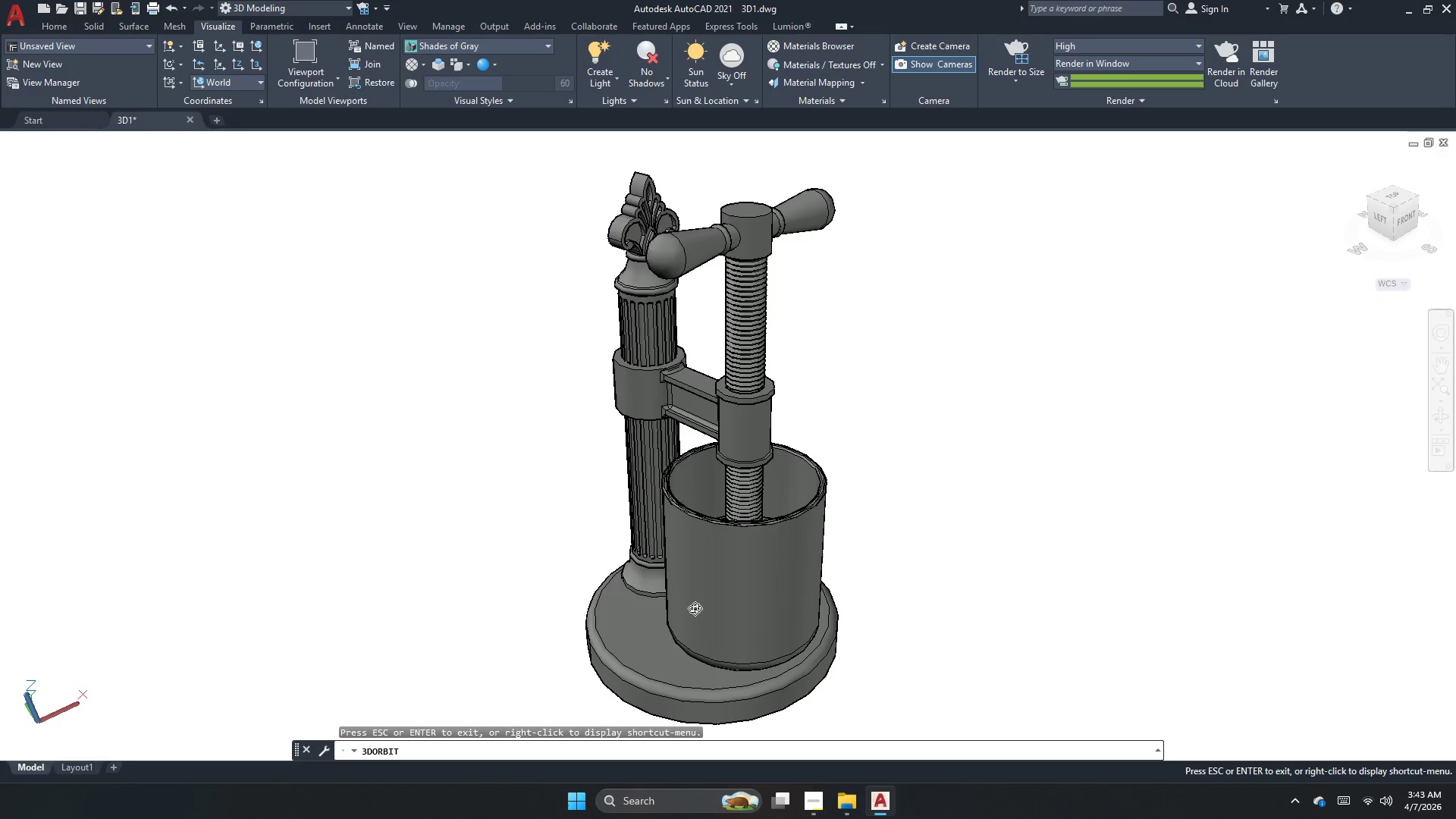 
scroll: coordinate [688, 620], scroll_direction: up, amount: 2.0
 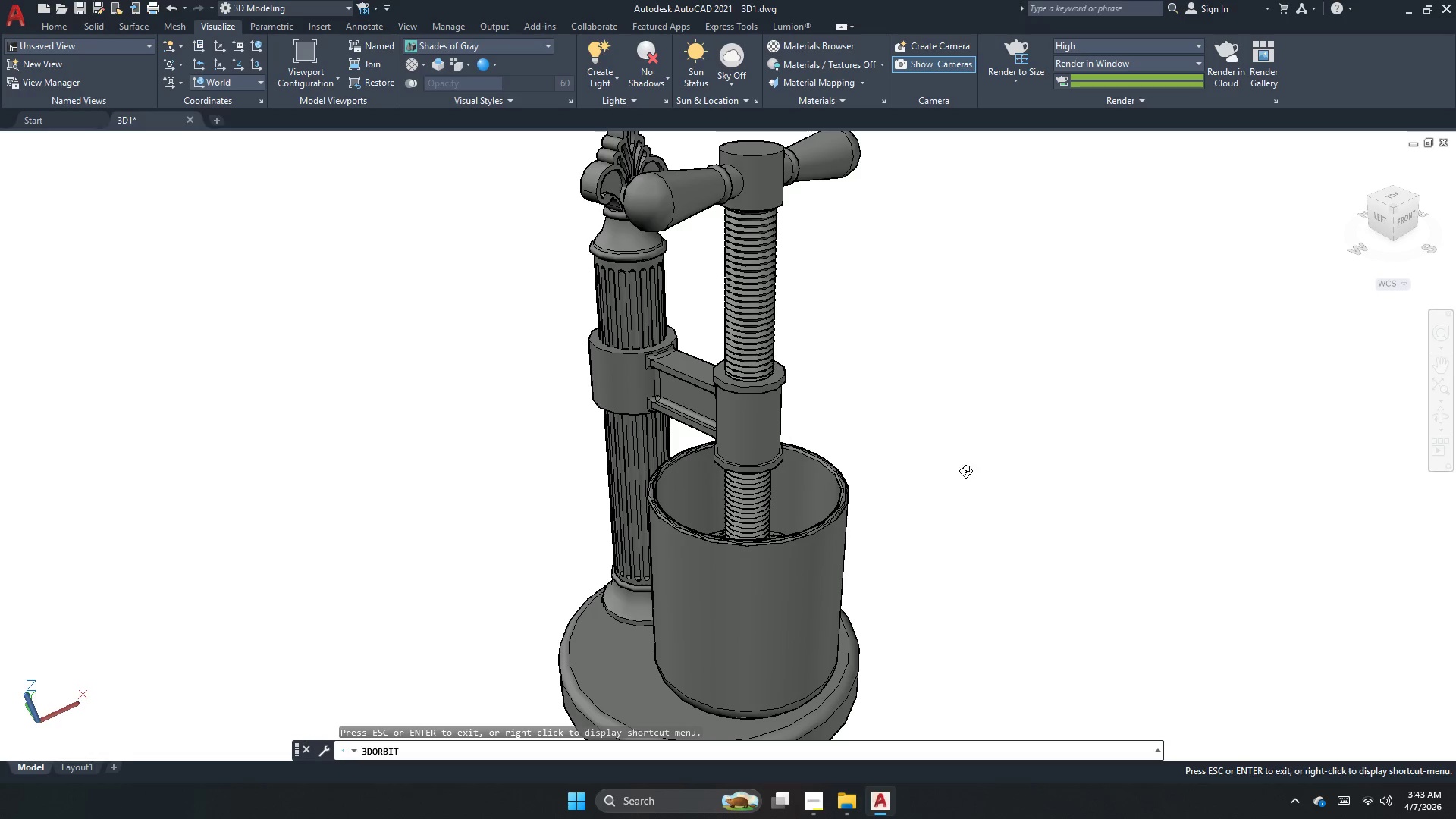 
left_click_drag(start_coordinate=[955, 485], to_coordinate=[960, 525])
 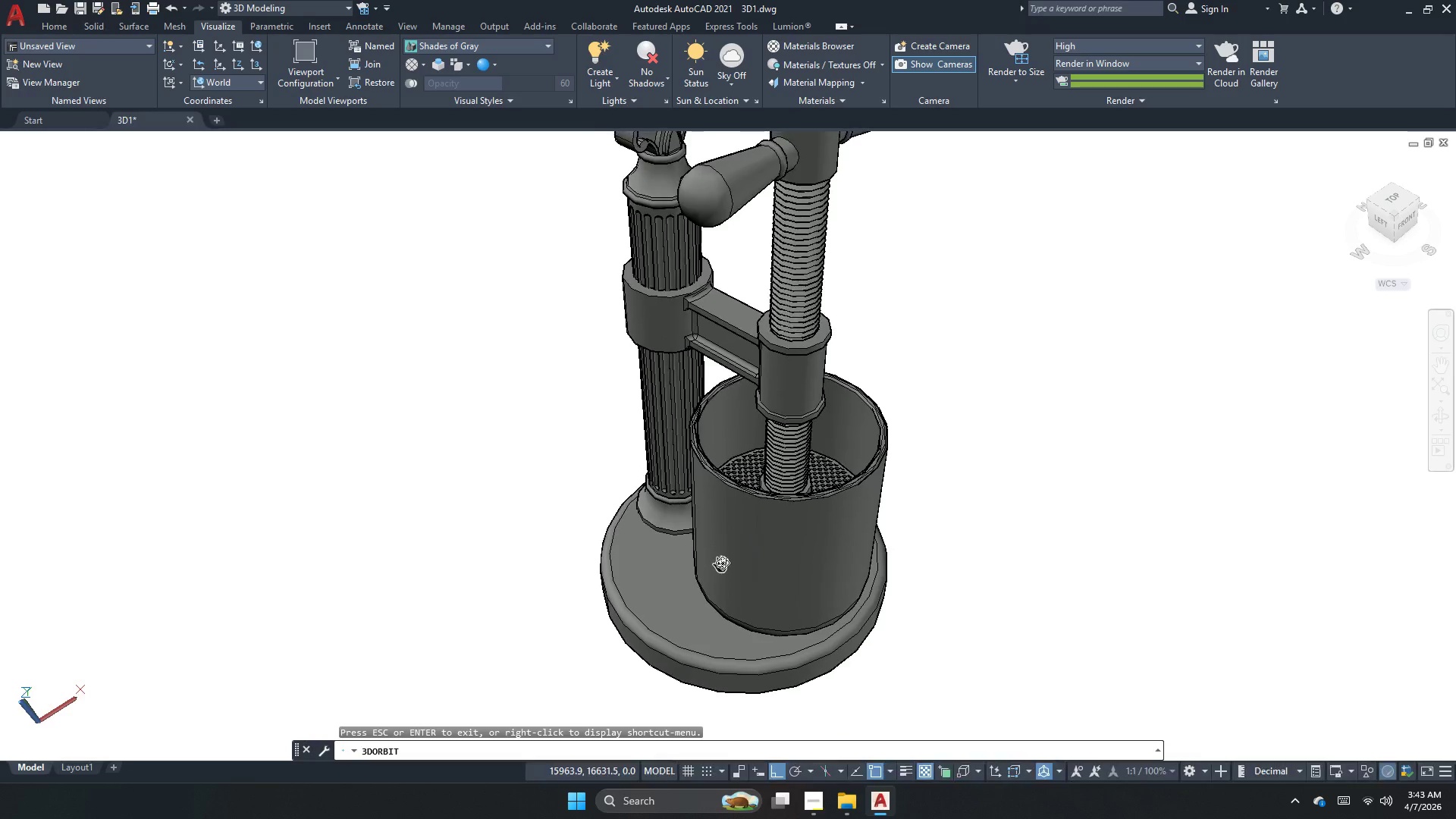 
scroll: coordinate [657, 582], scroll_direction: down, amount: 1.0
 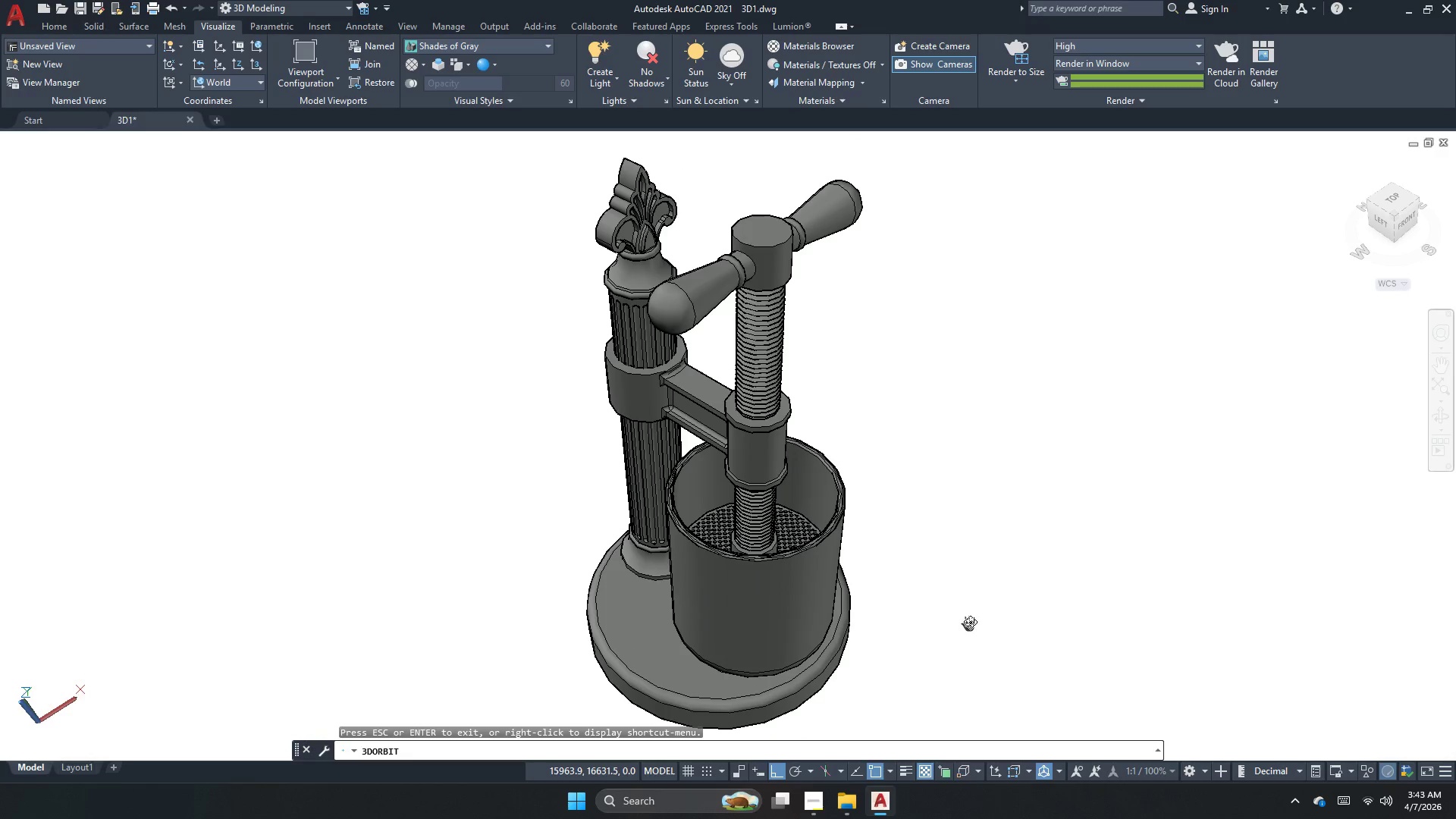 
key(Escape)
key(Escape)
type(pers)
 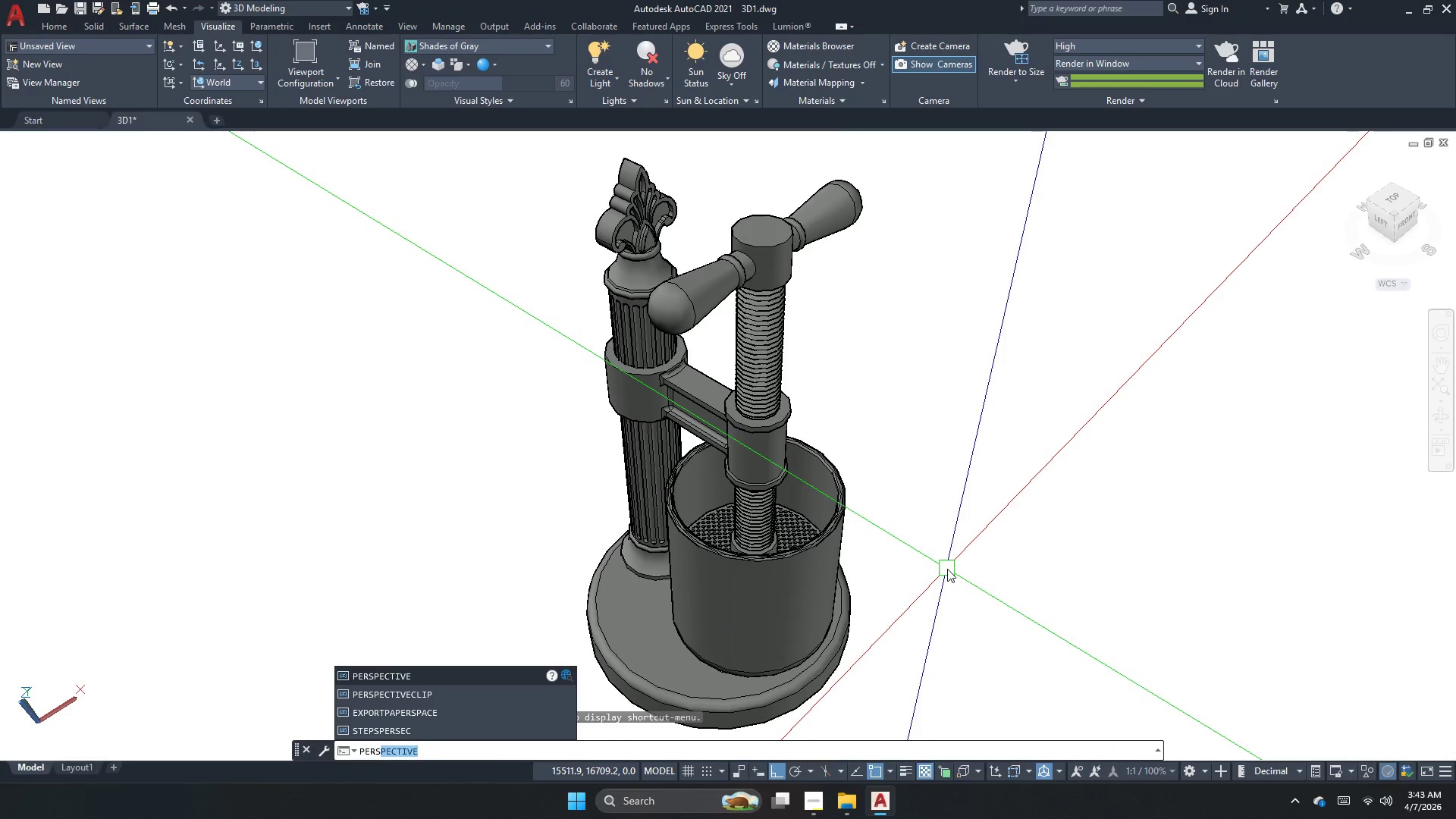 
key(Enter)
 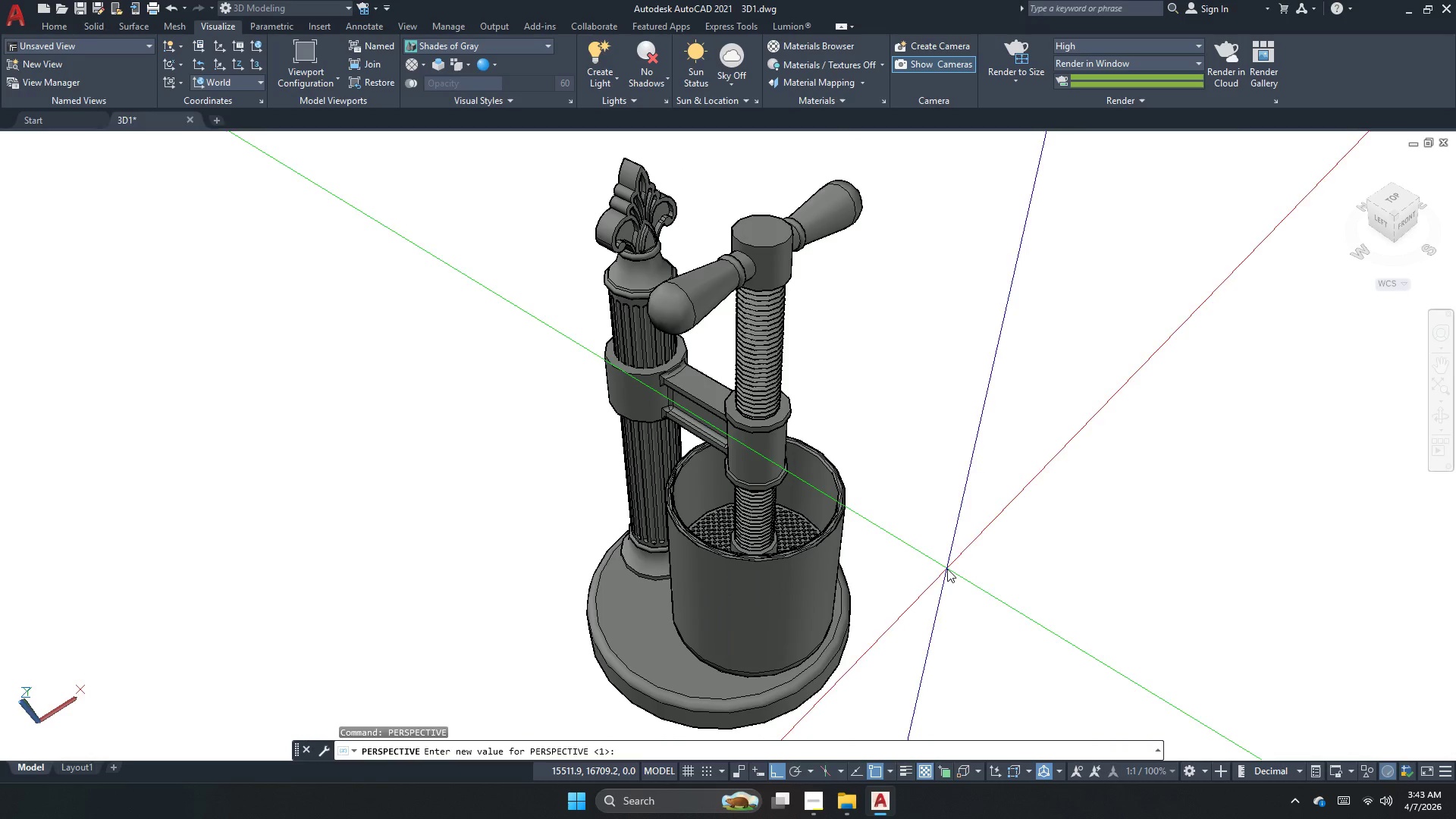 
key(Enter)
 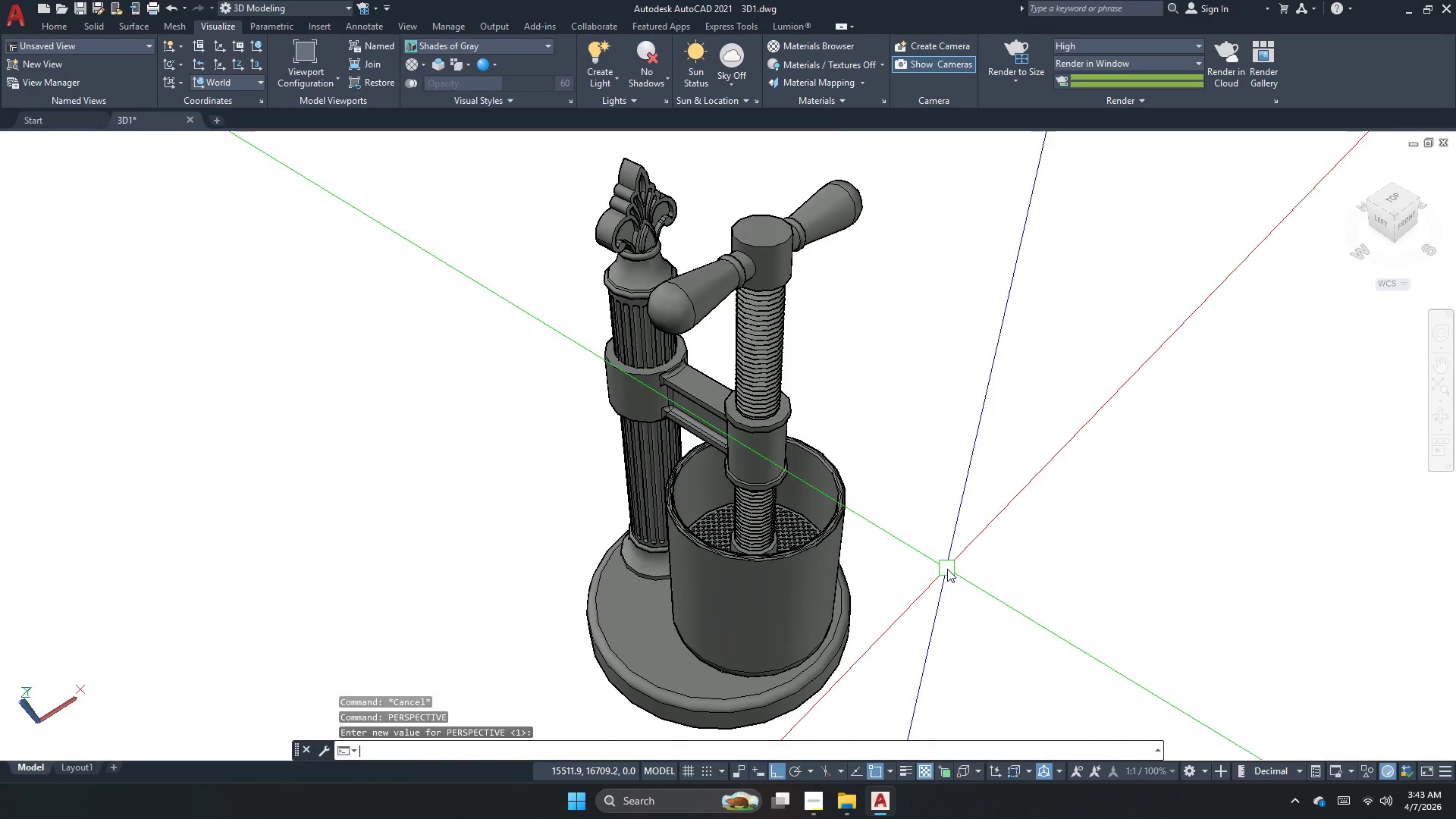 
key(Escape)
 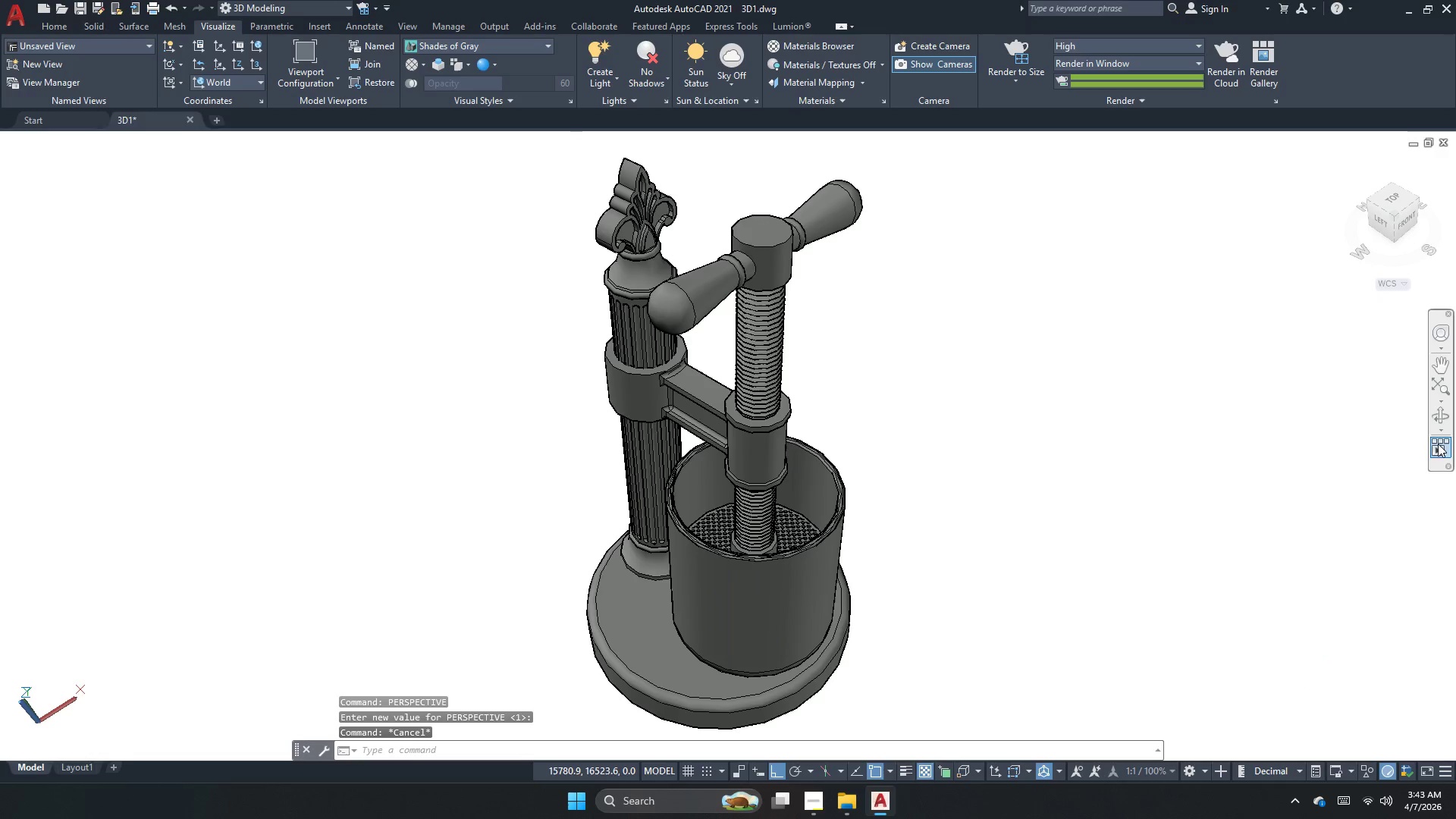 
left_click([1439, 416])
 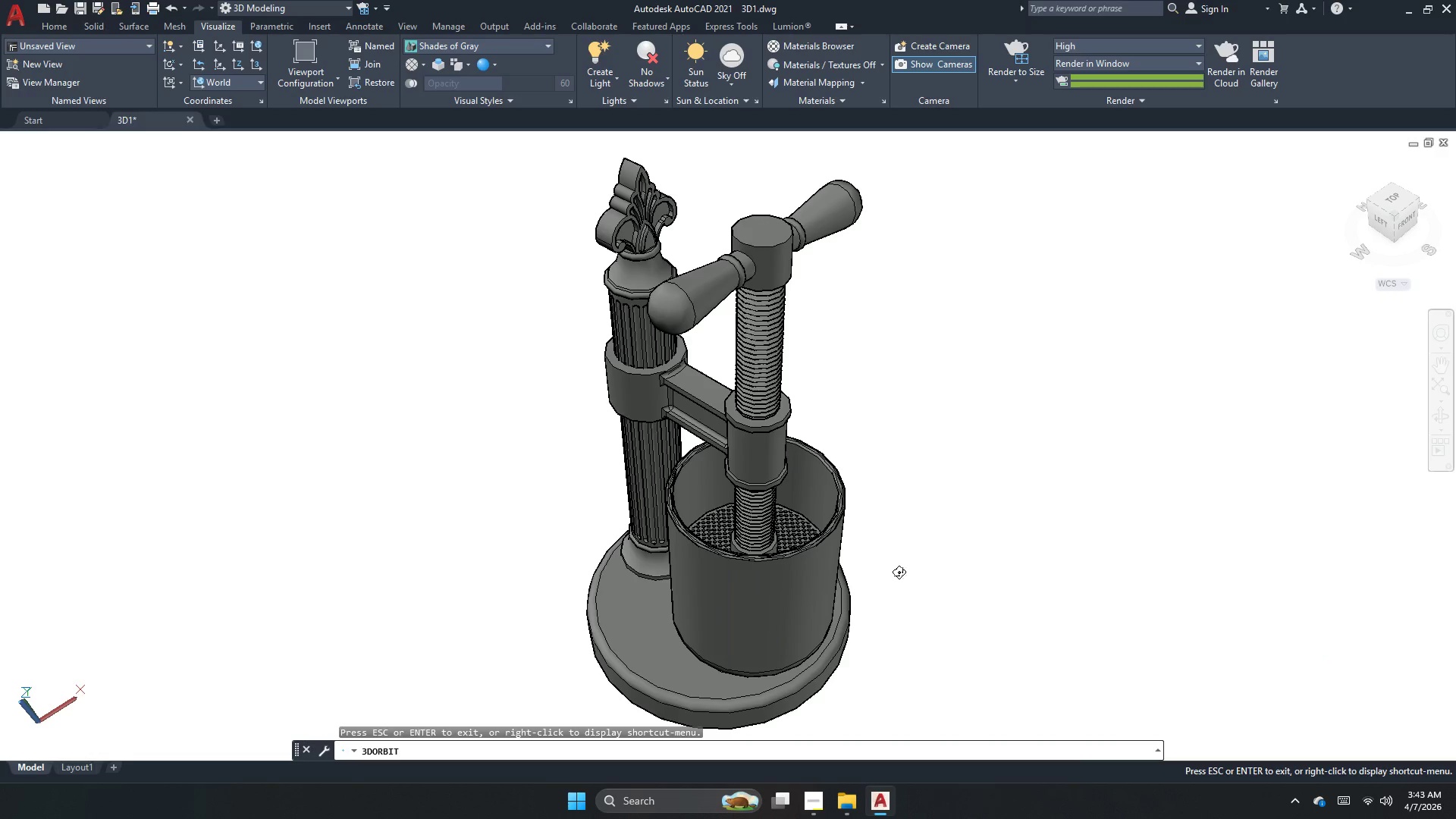 
scroll: coordinate [895, 573], scroll_direction: up, amount: 1.0
 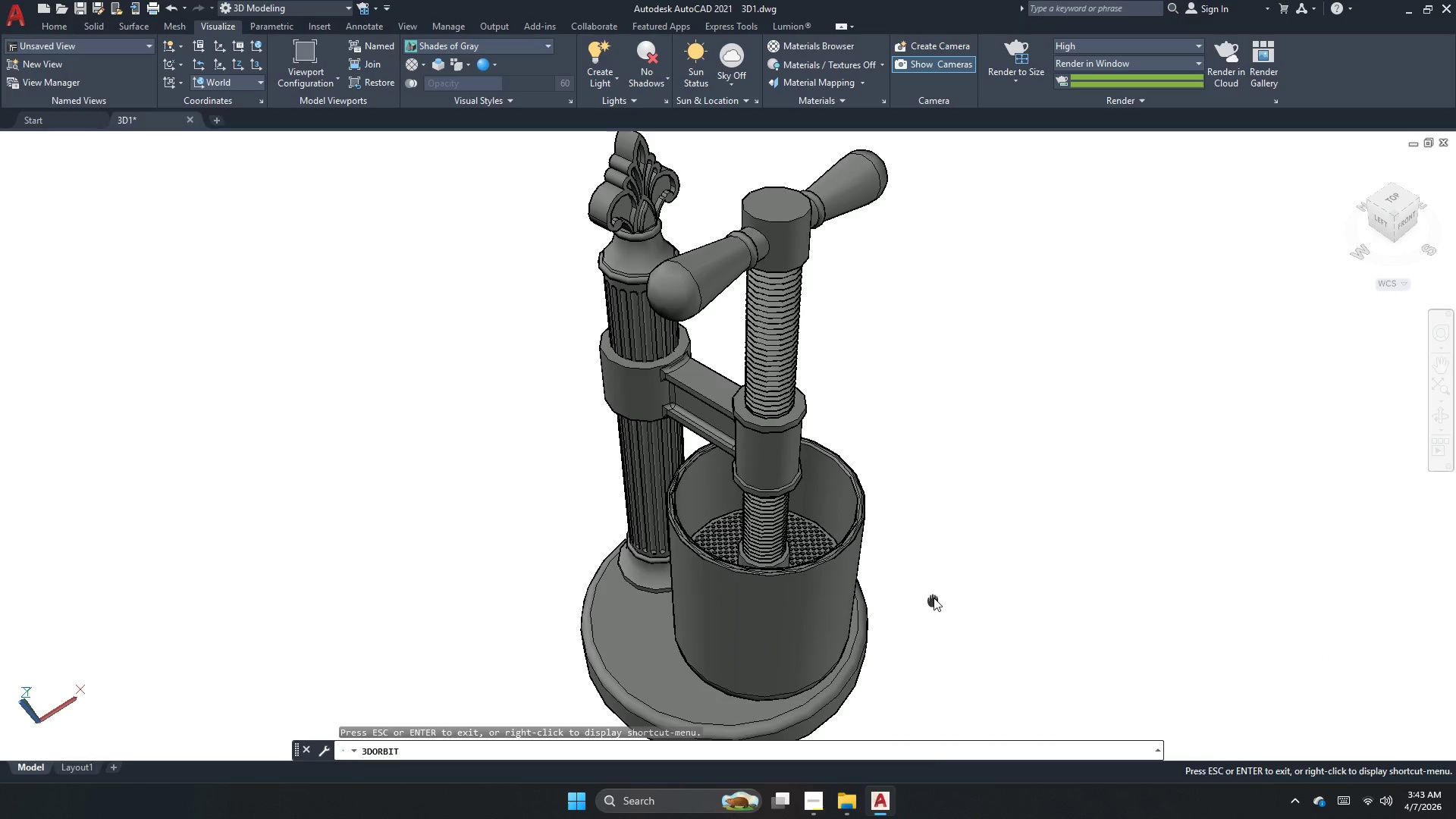 
key(Escape)
 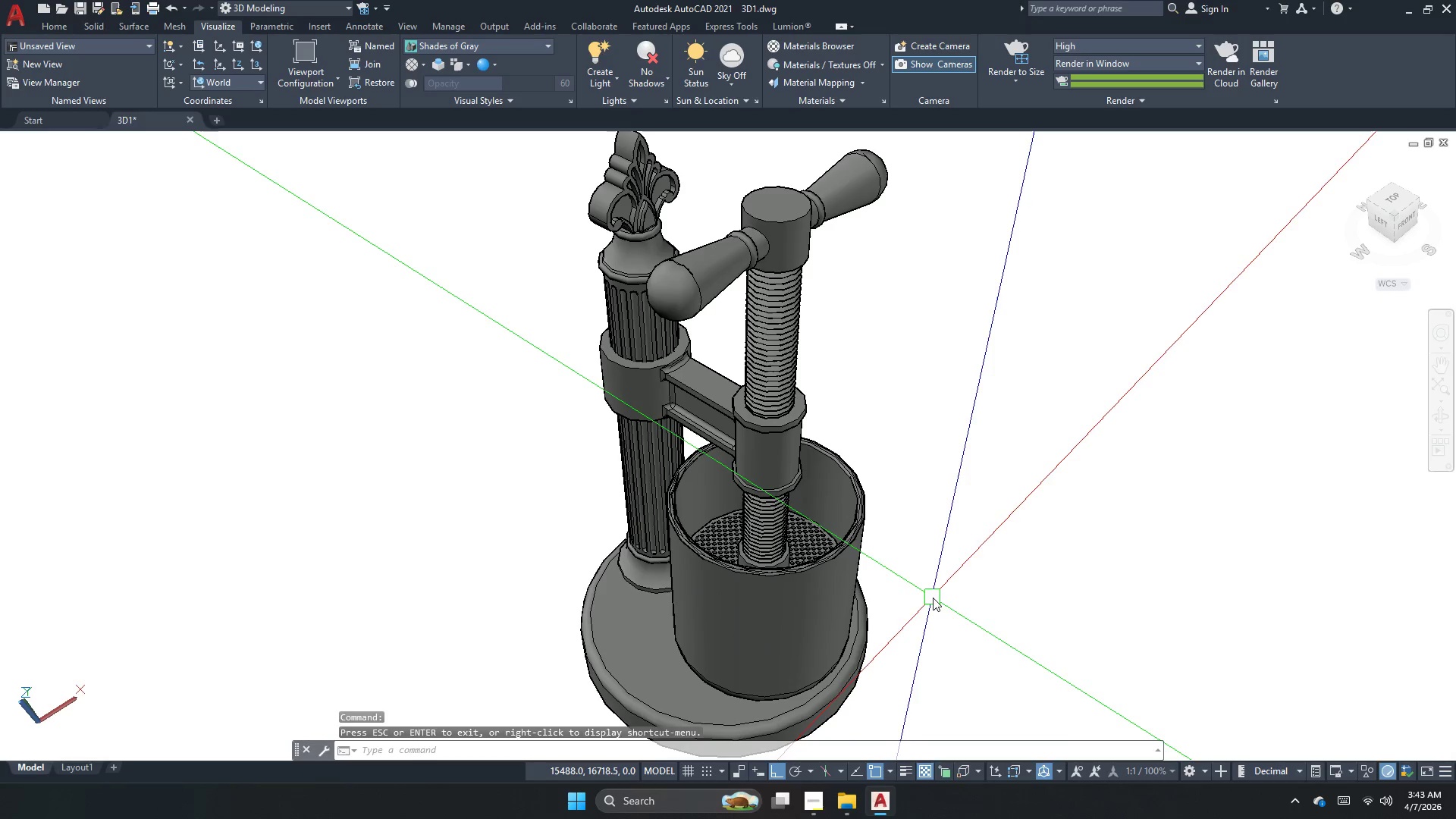 
key(Escape)
 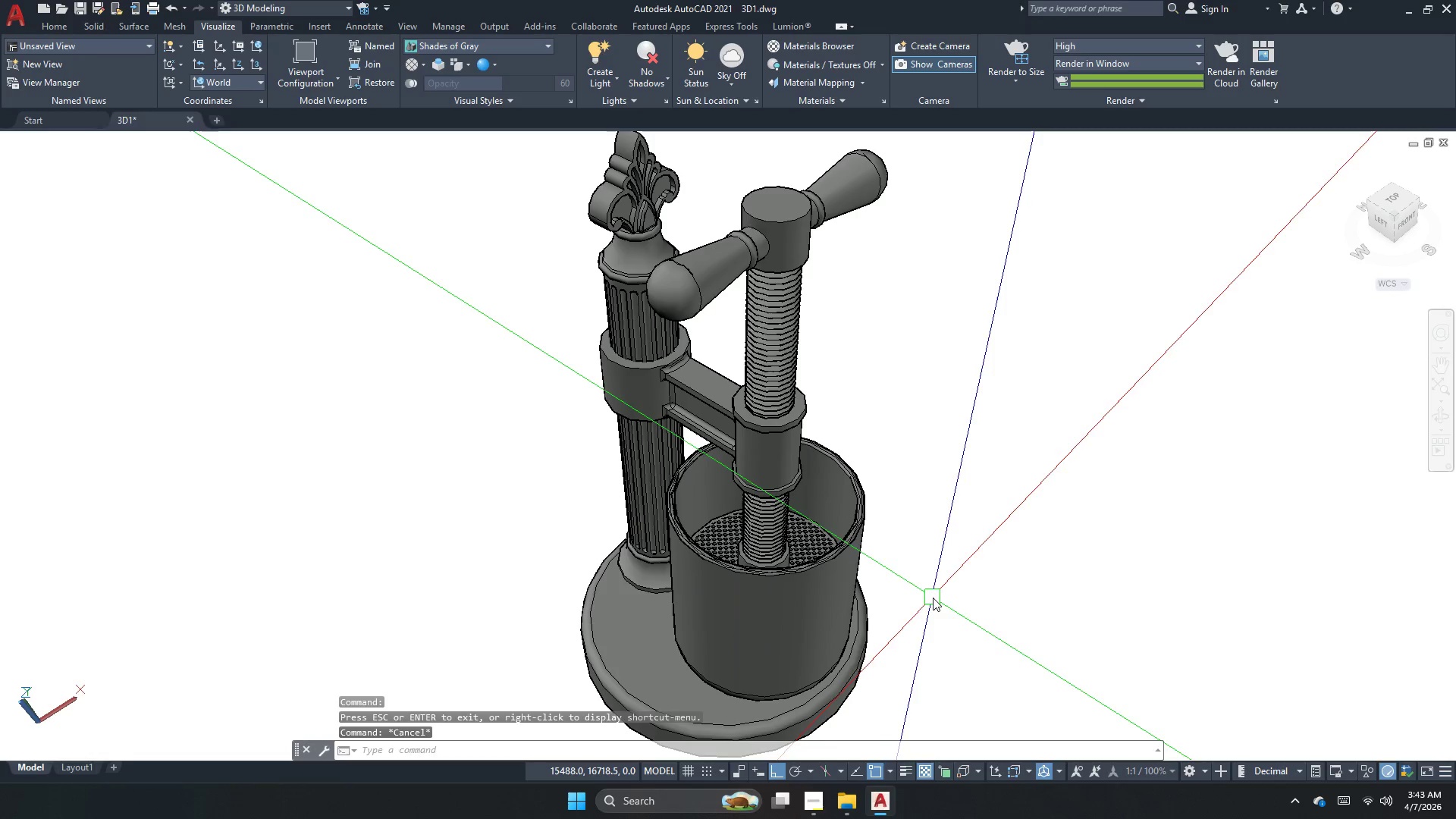 
key(Control+ControlLeft)
 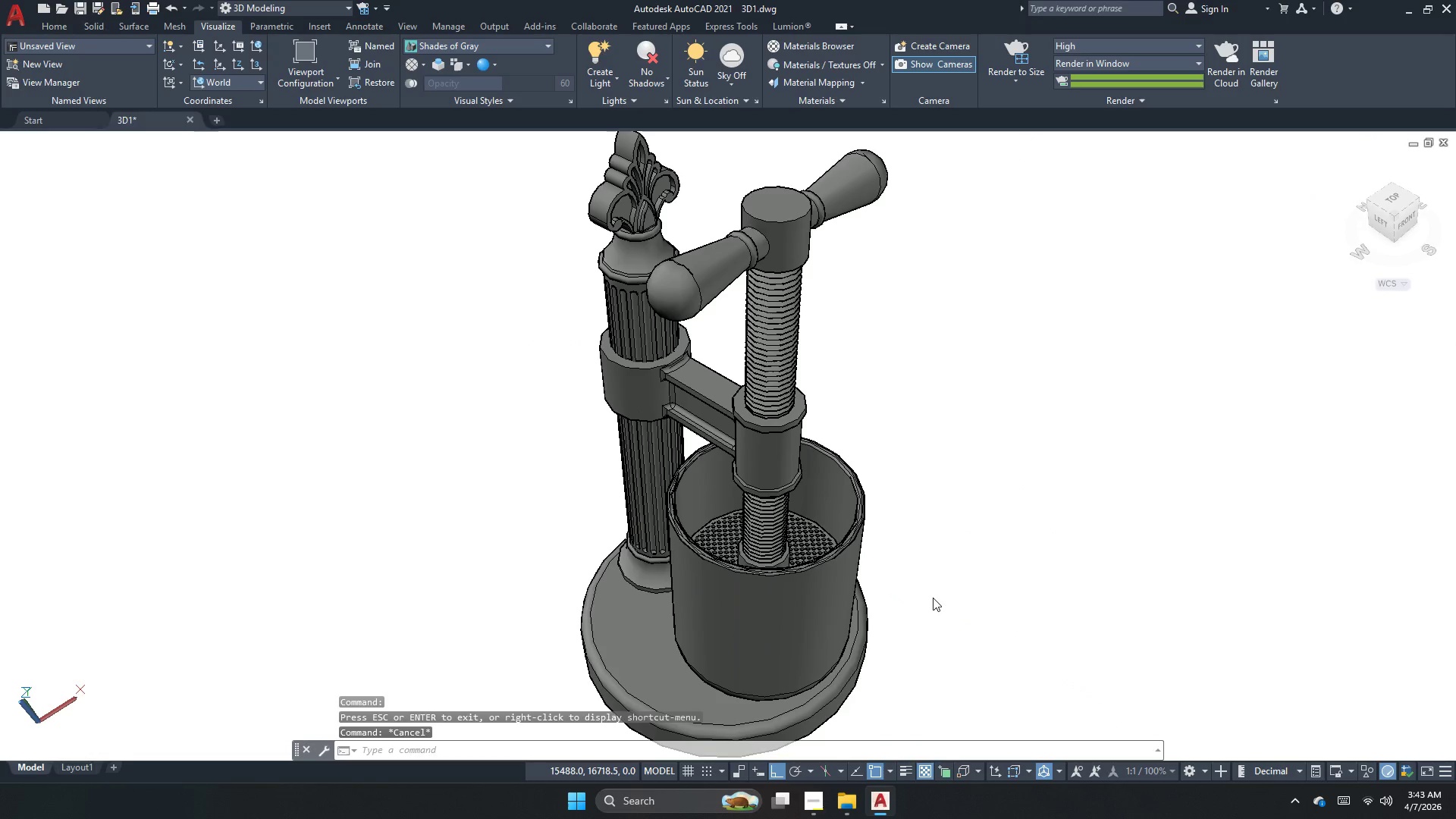 
key(Control+S)
 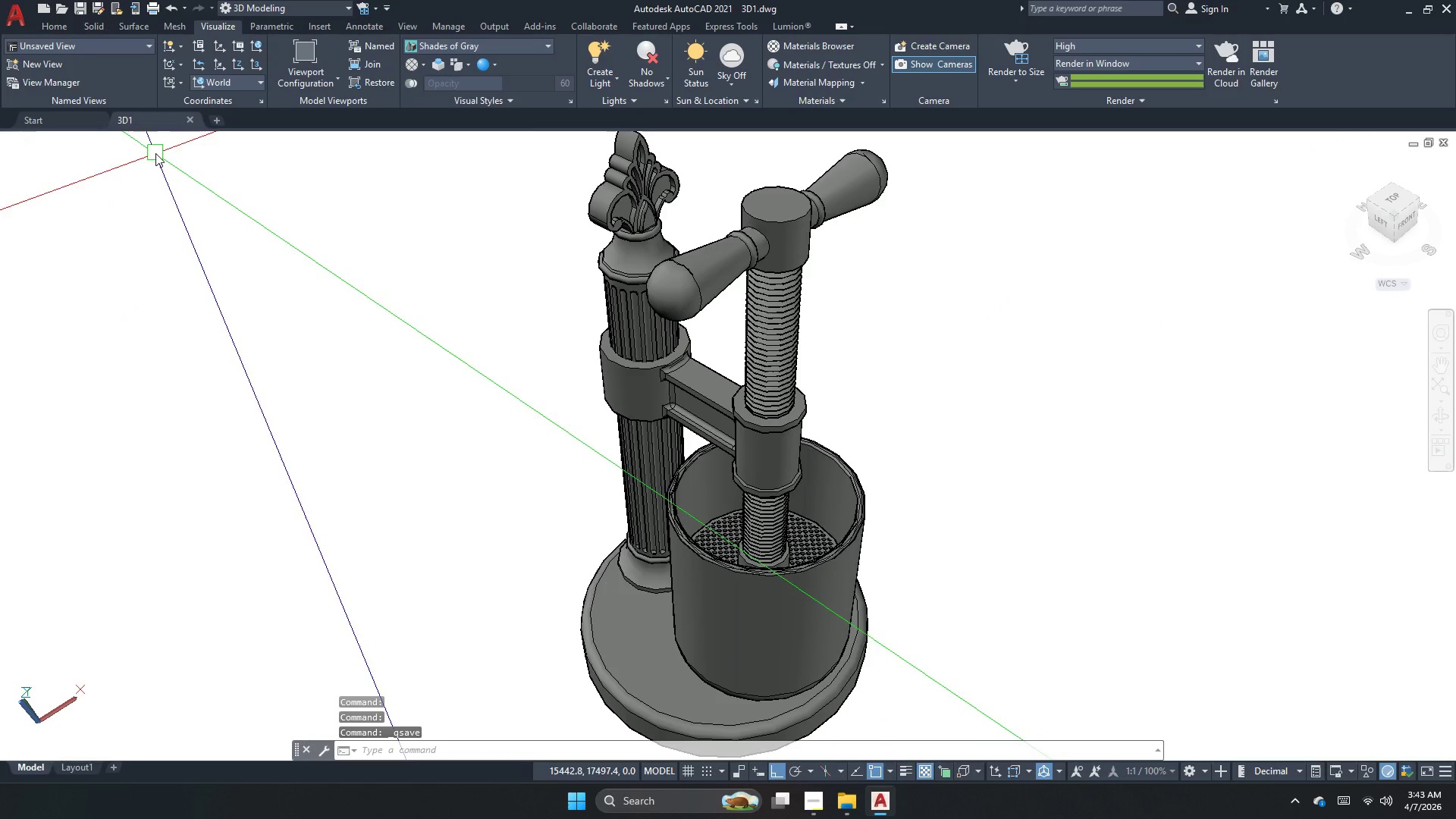 
left_click([1455, 0])
 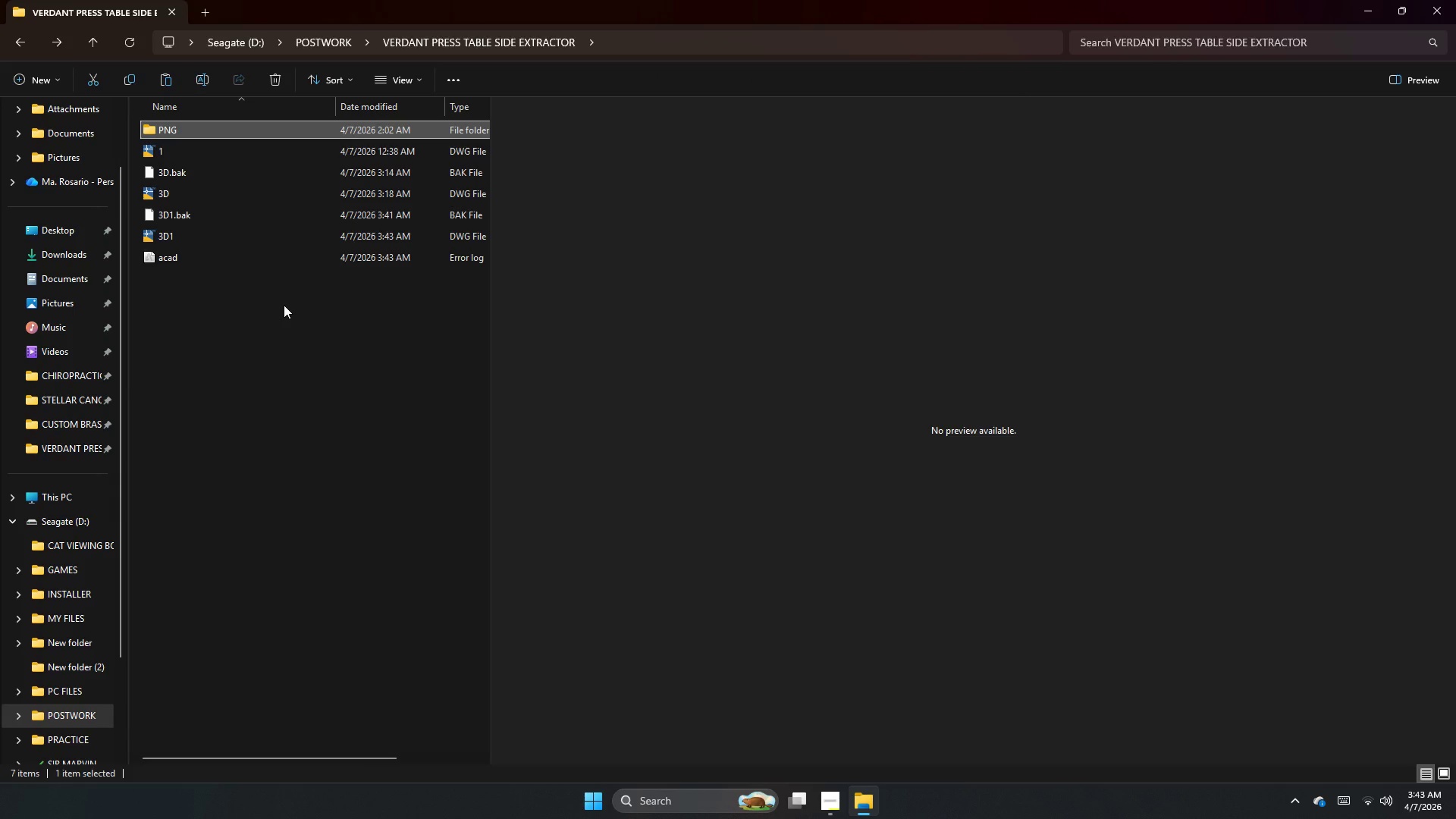 
wait(5.88)
 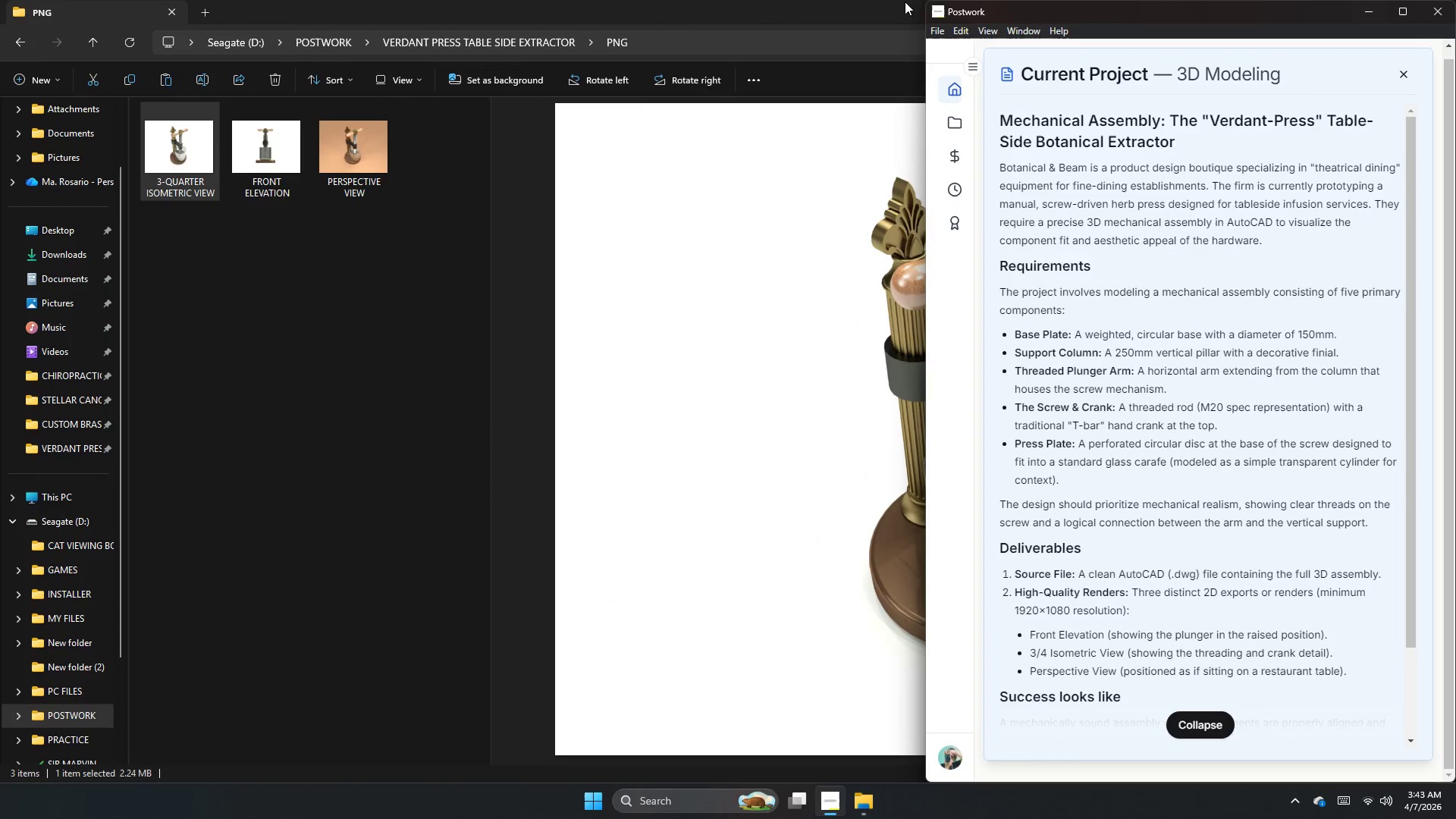 
left_click([190, 252])
 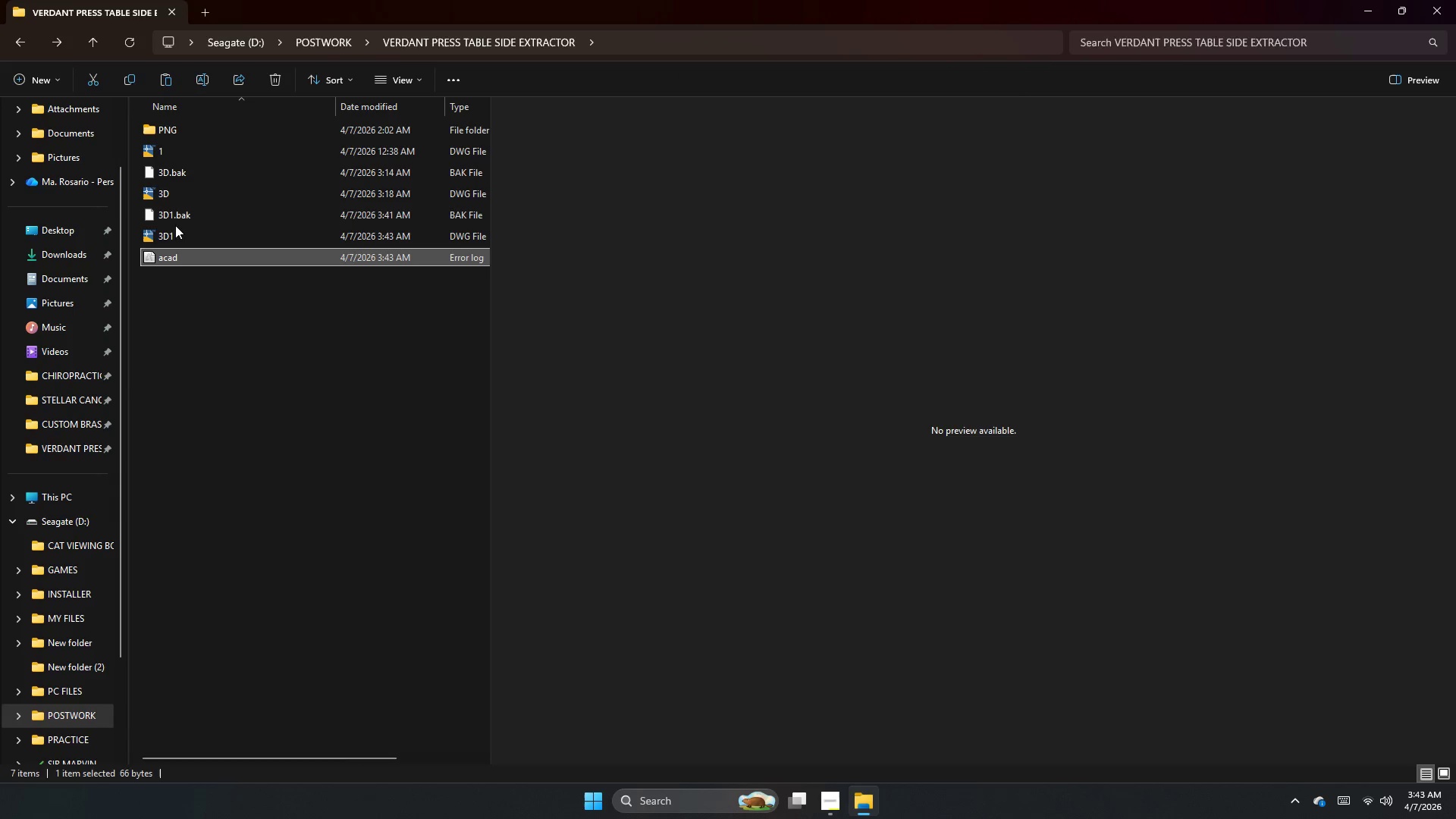 
hold_key(key=ControlLeft, duration=1.2)
left_click([181, 213])
 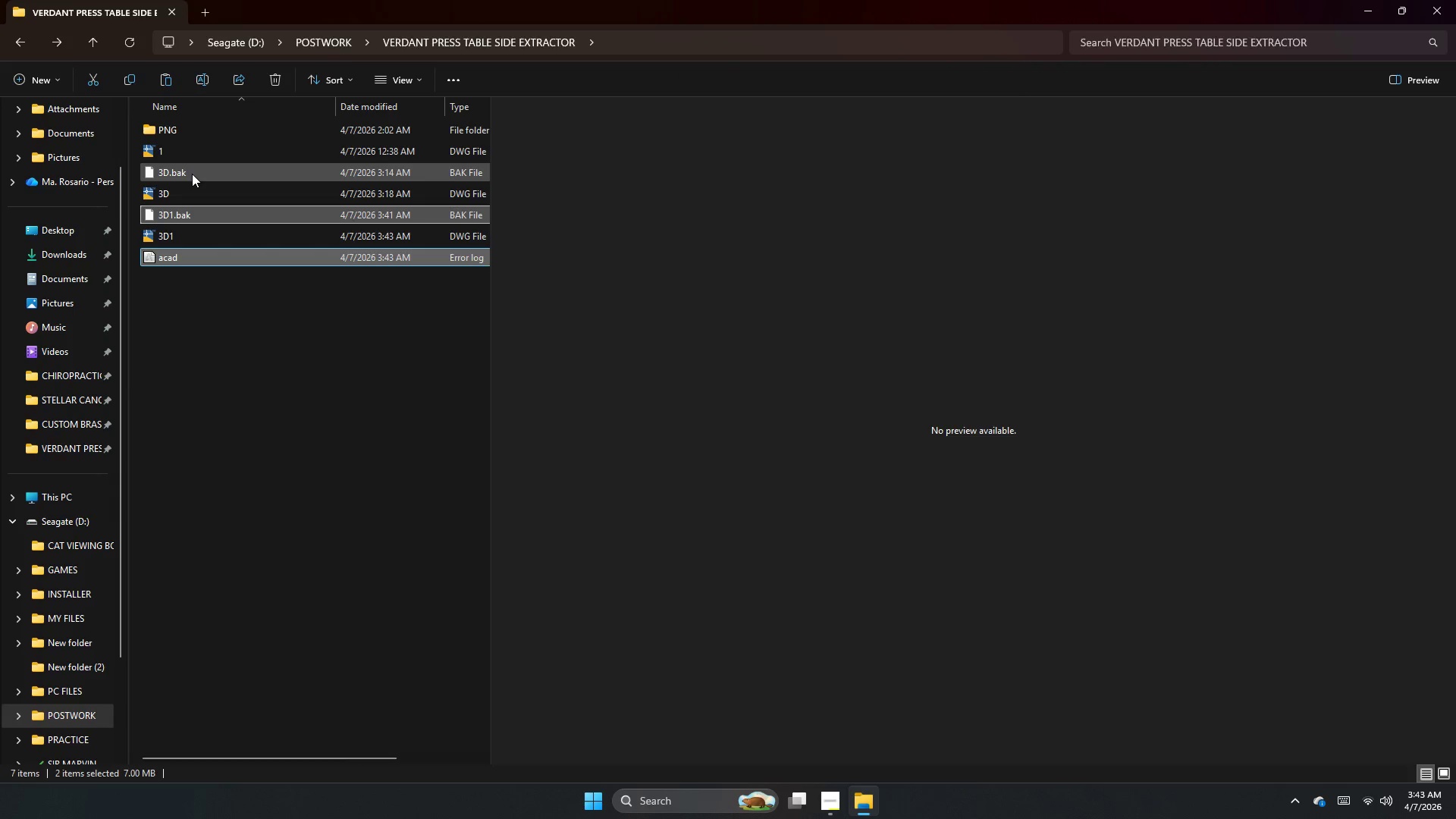 
left_click([192, 174])
 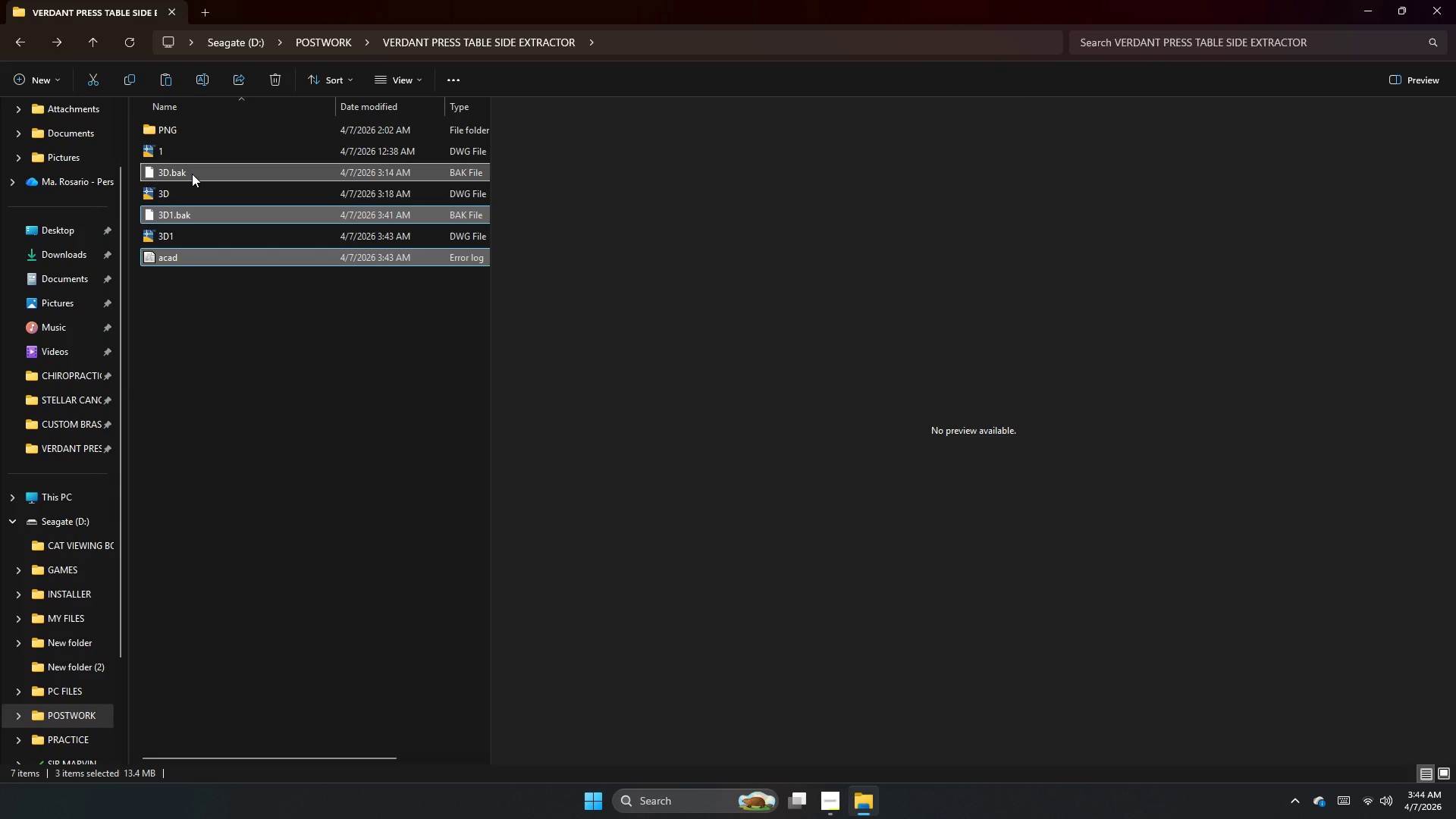 
key(Delete)
 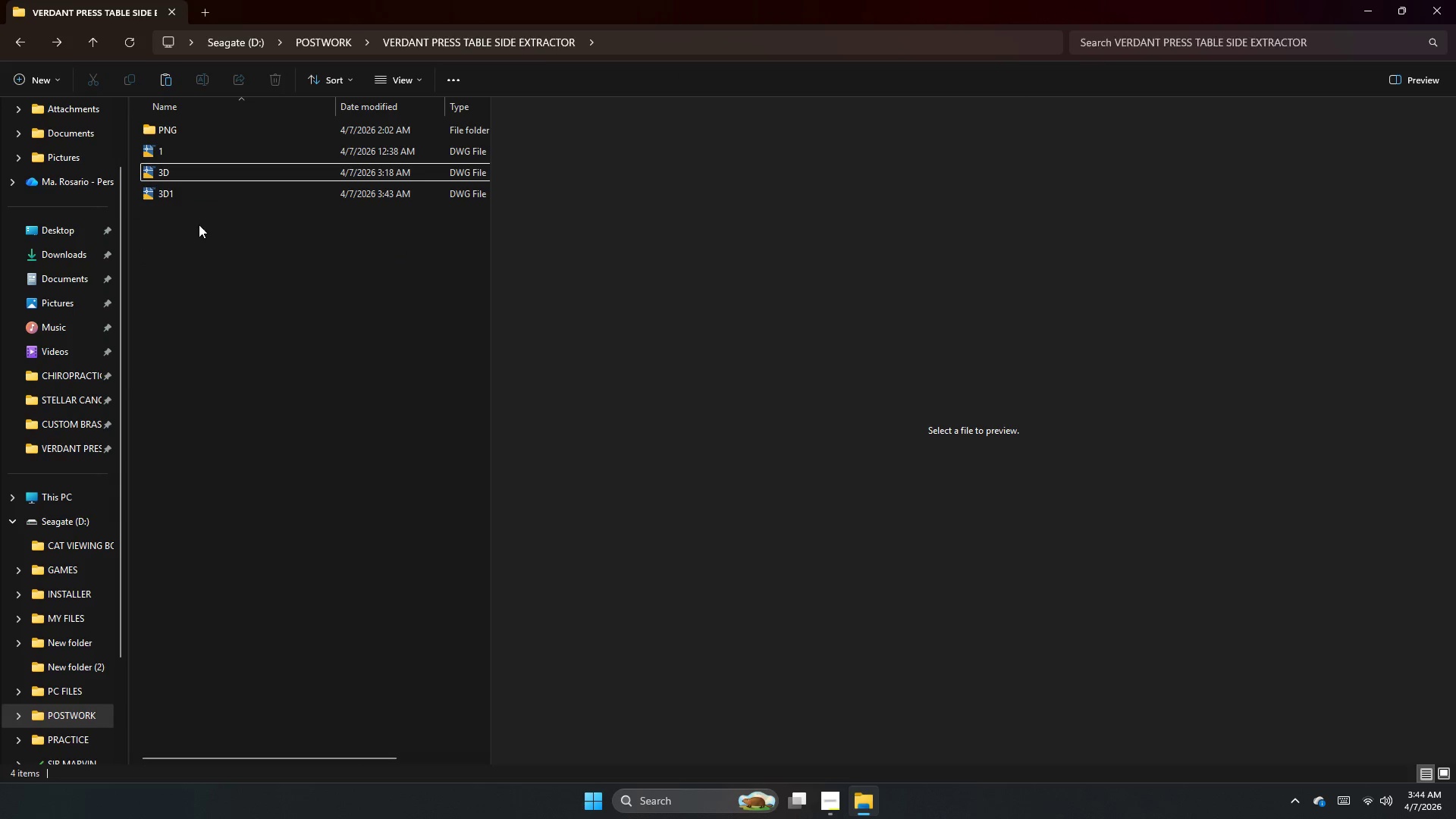 
right_click([199, 224])
 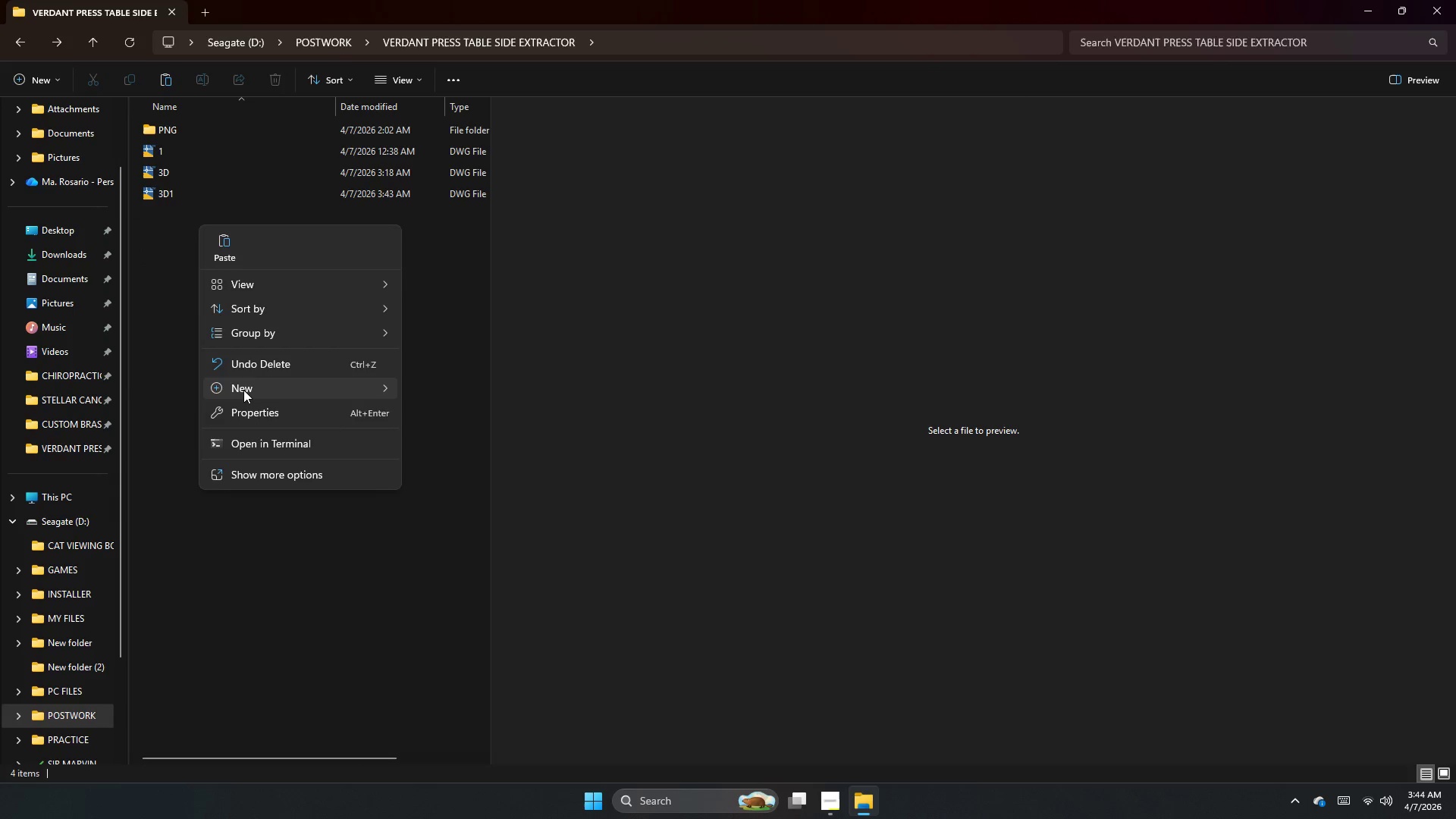 
left_click([243, 390])
 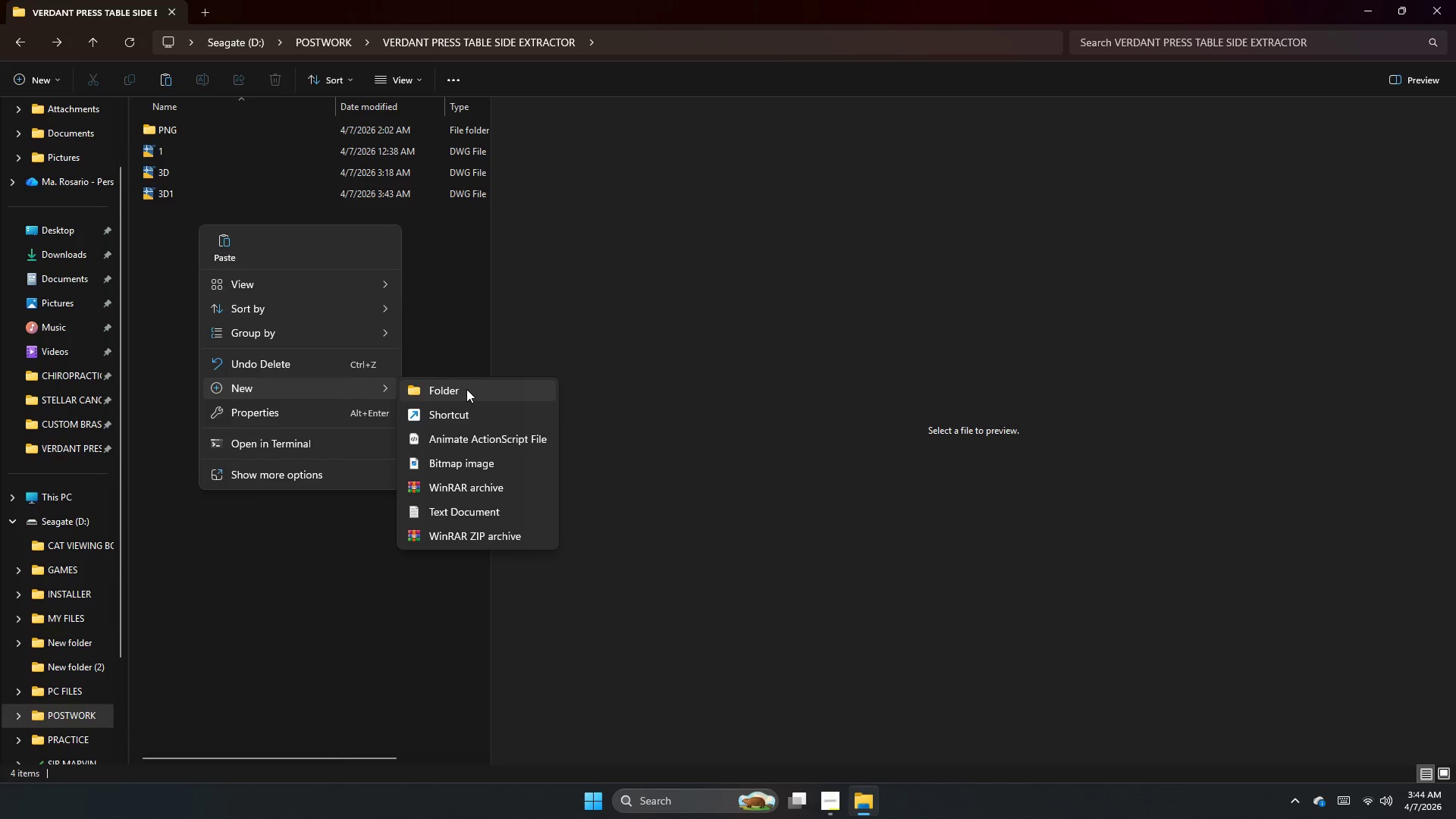 
left_click([466, 389])
 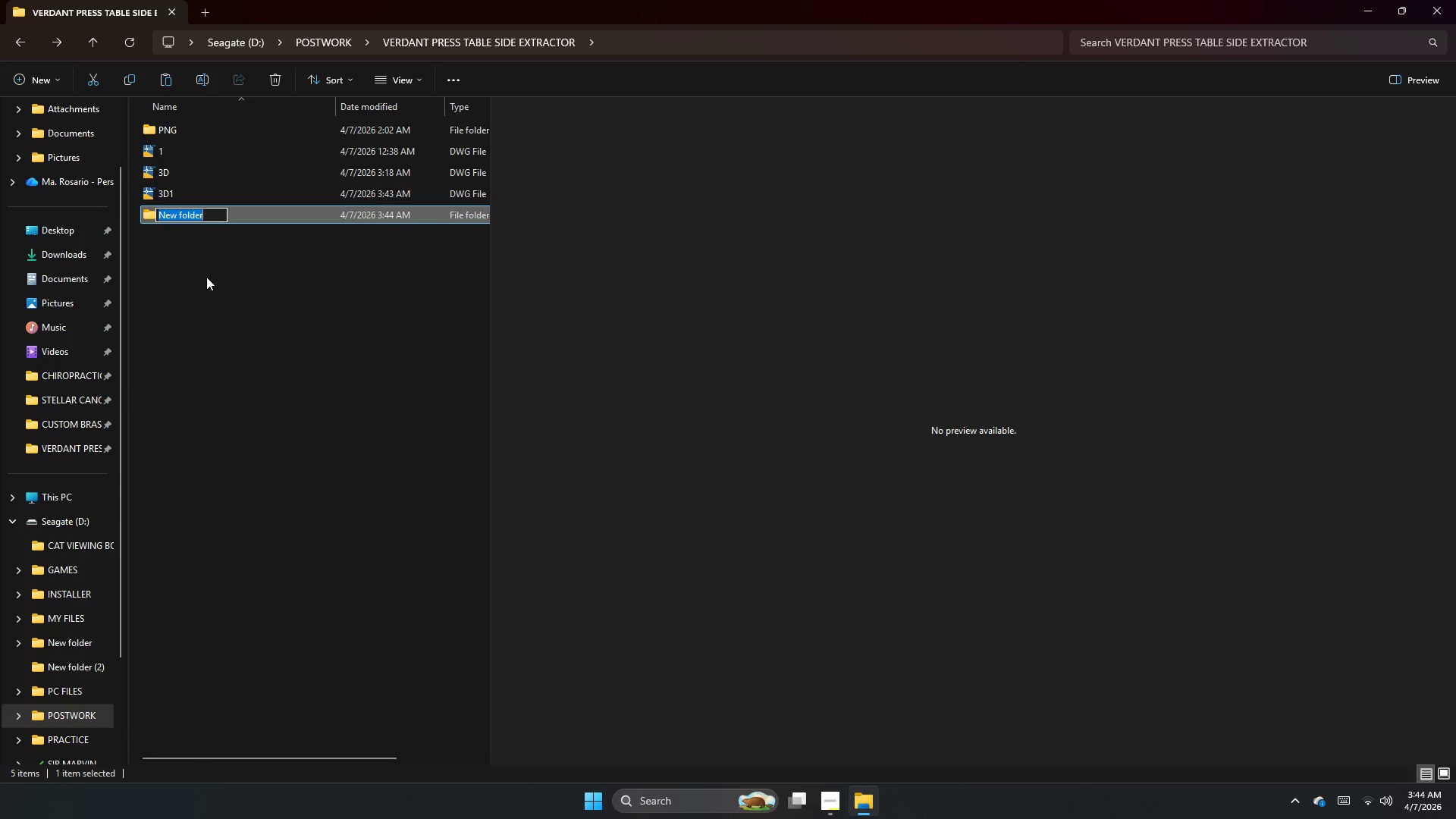 
left_click([206, 277])
 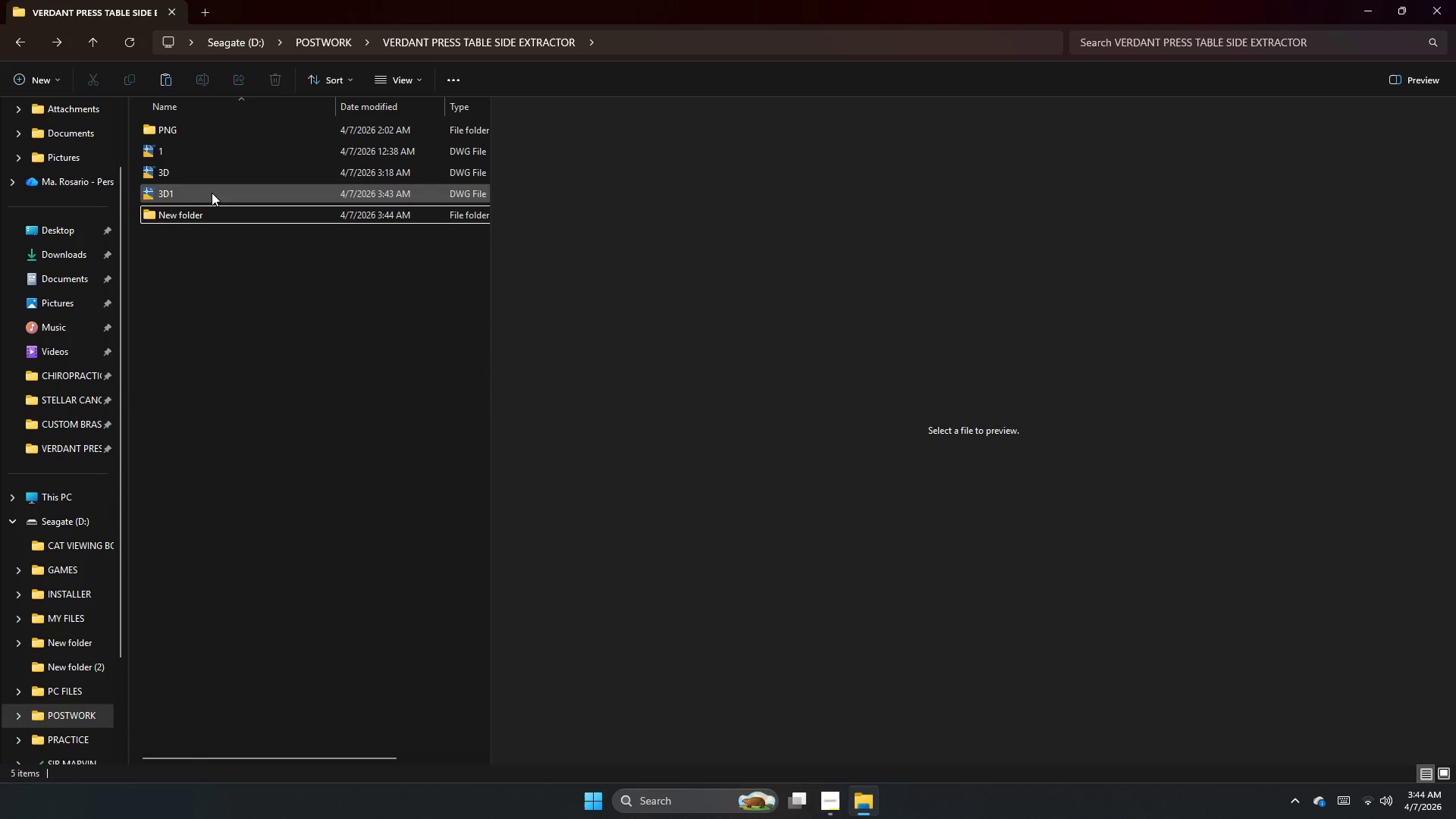 
left_click([212, 192])